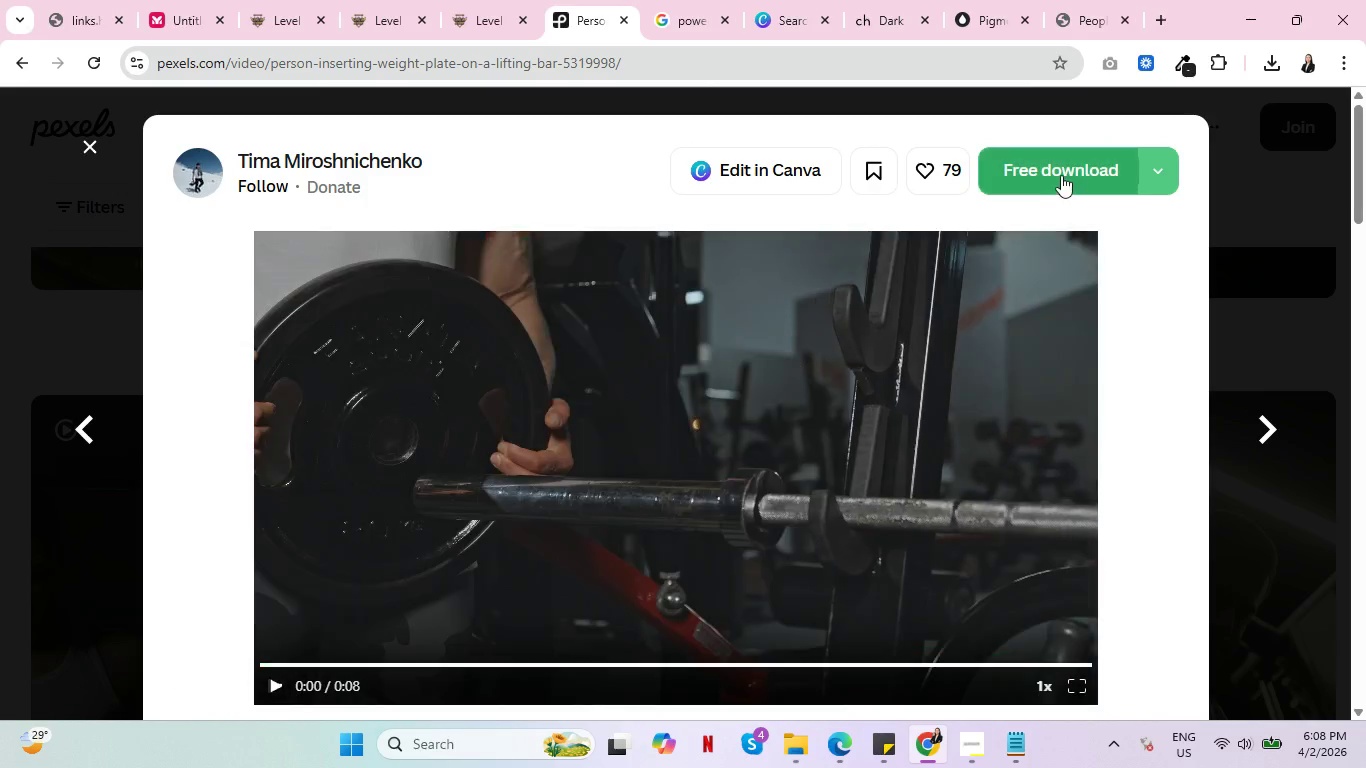 
left_click([1061, 175])
 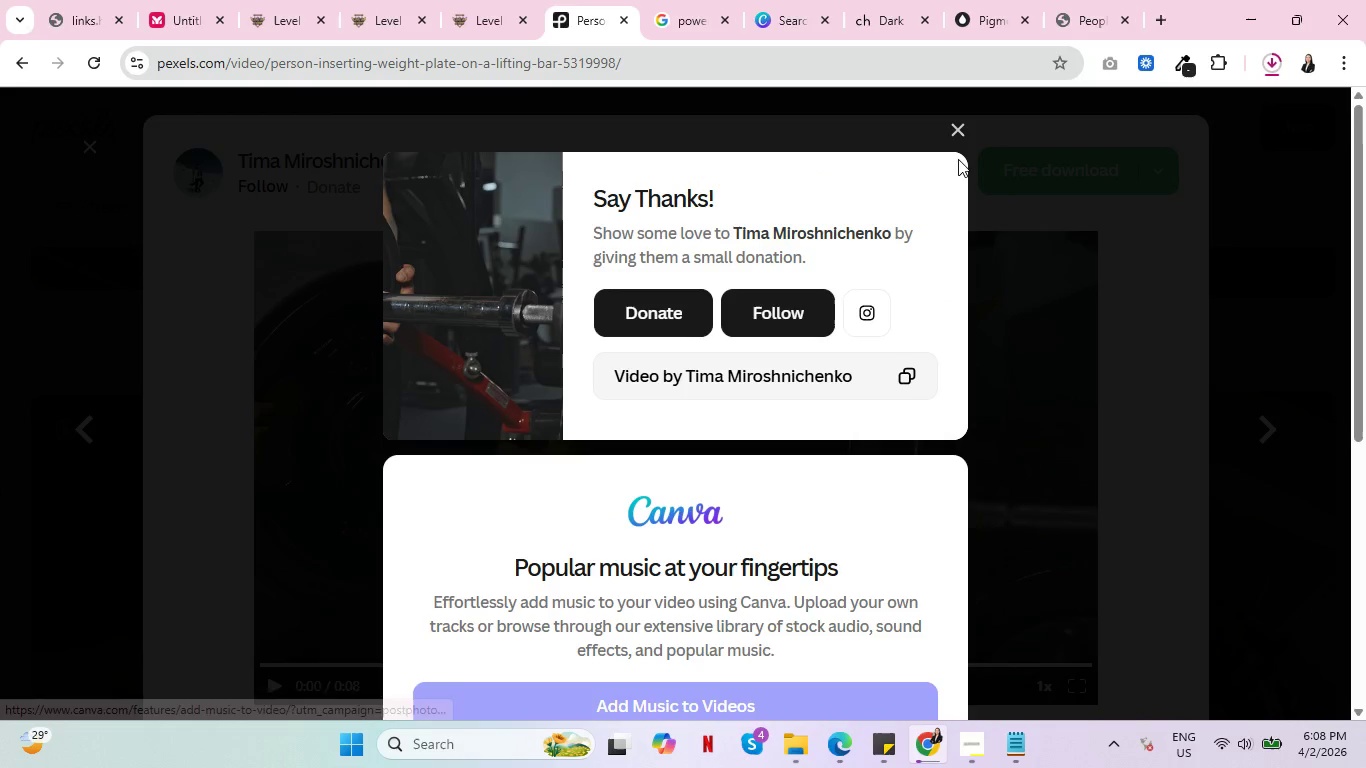 
left_click([958, 133])
 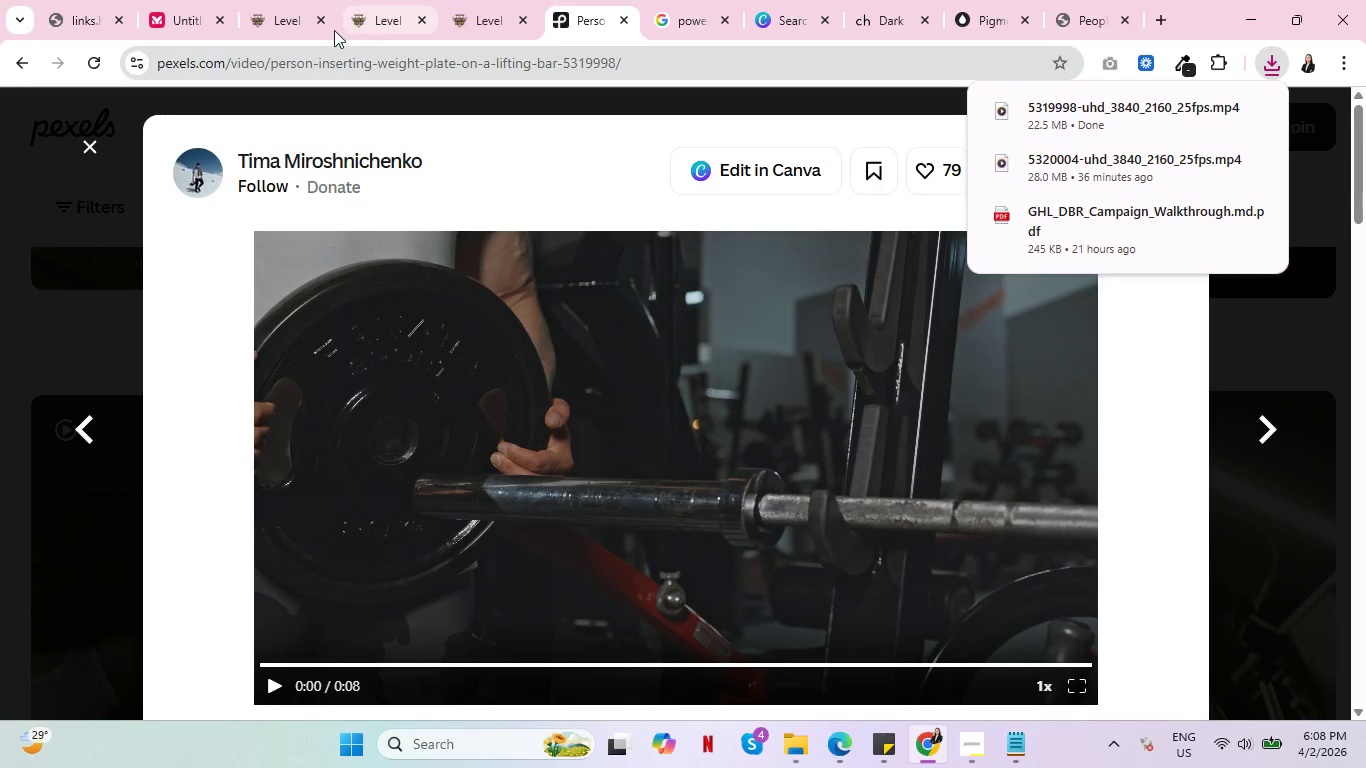 
left_click([478, 0])
 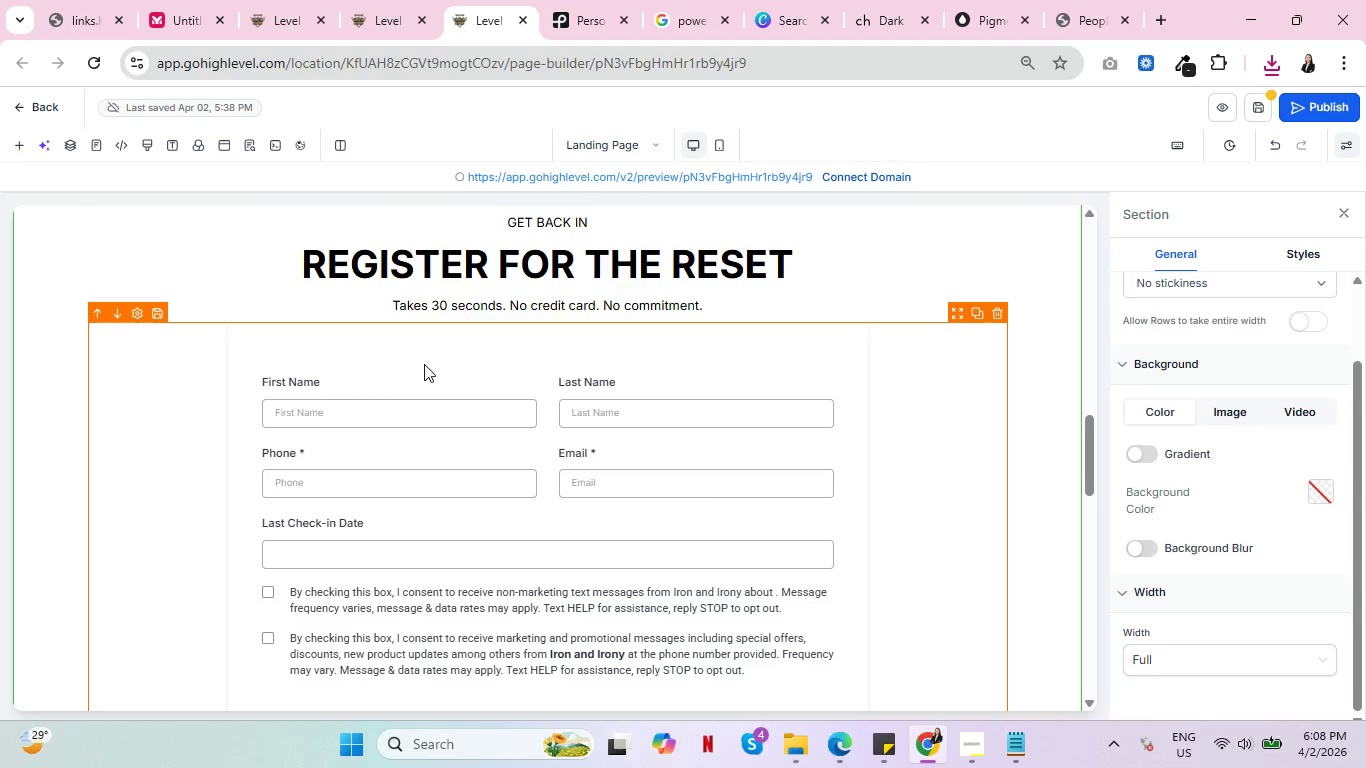 
scroll: coordinate [426, 363], scroll_direction: up, amount: 1.0
 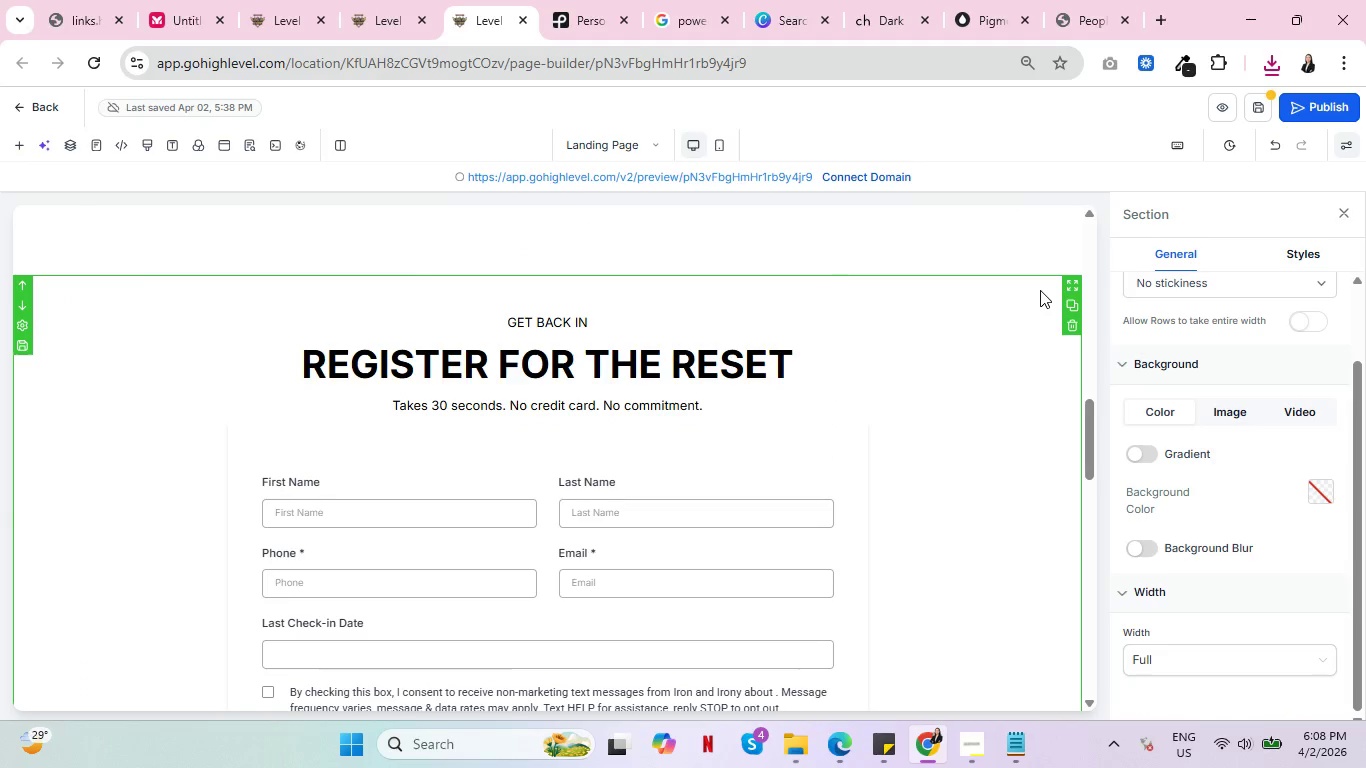 
left_click([1040, 290])
 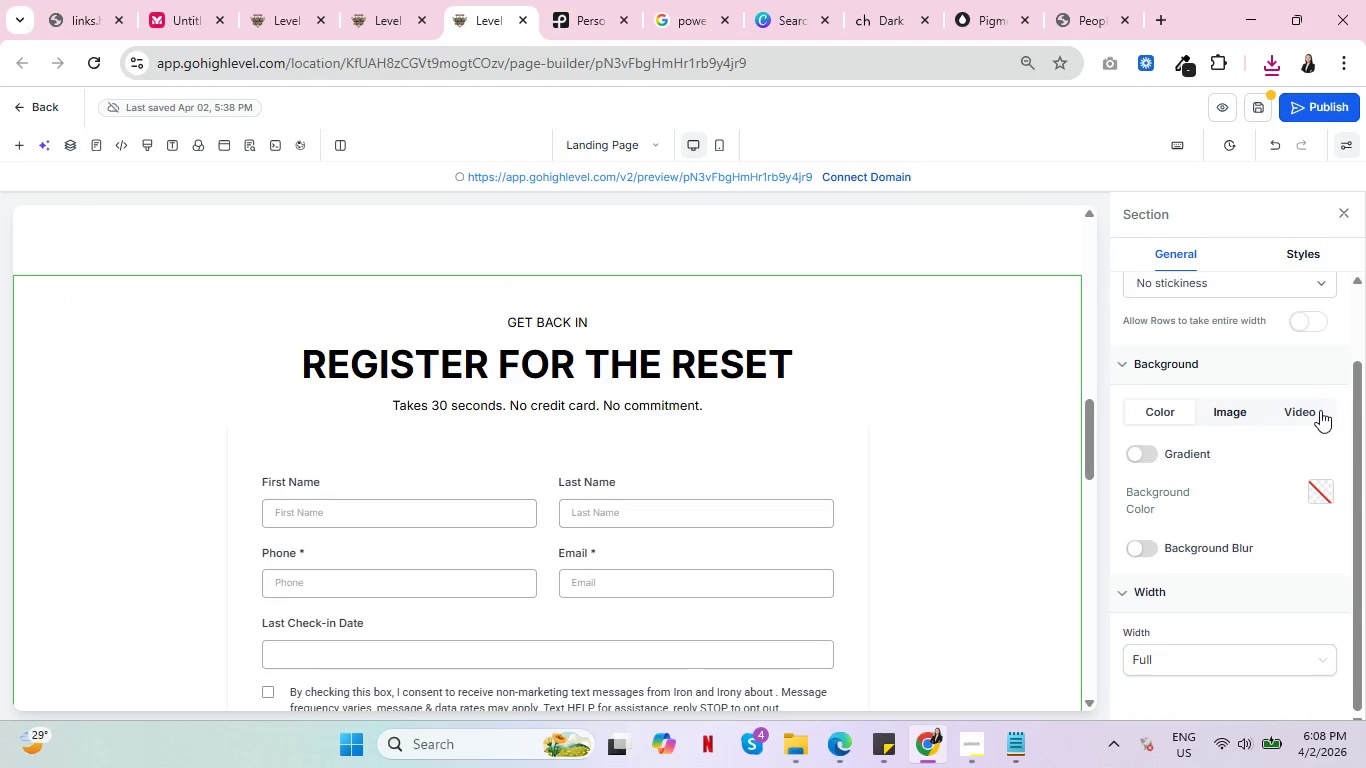 
left_click([1309, 413])
 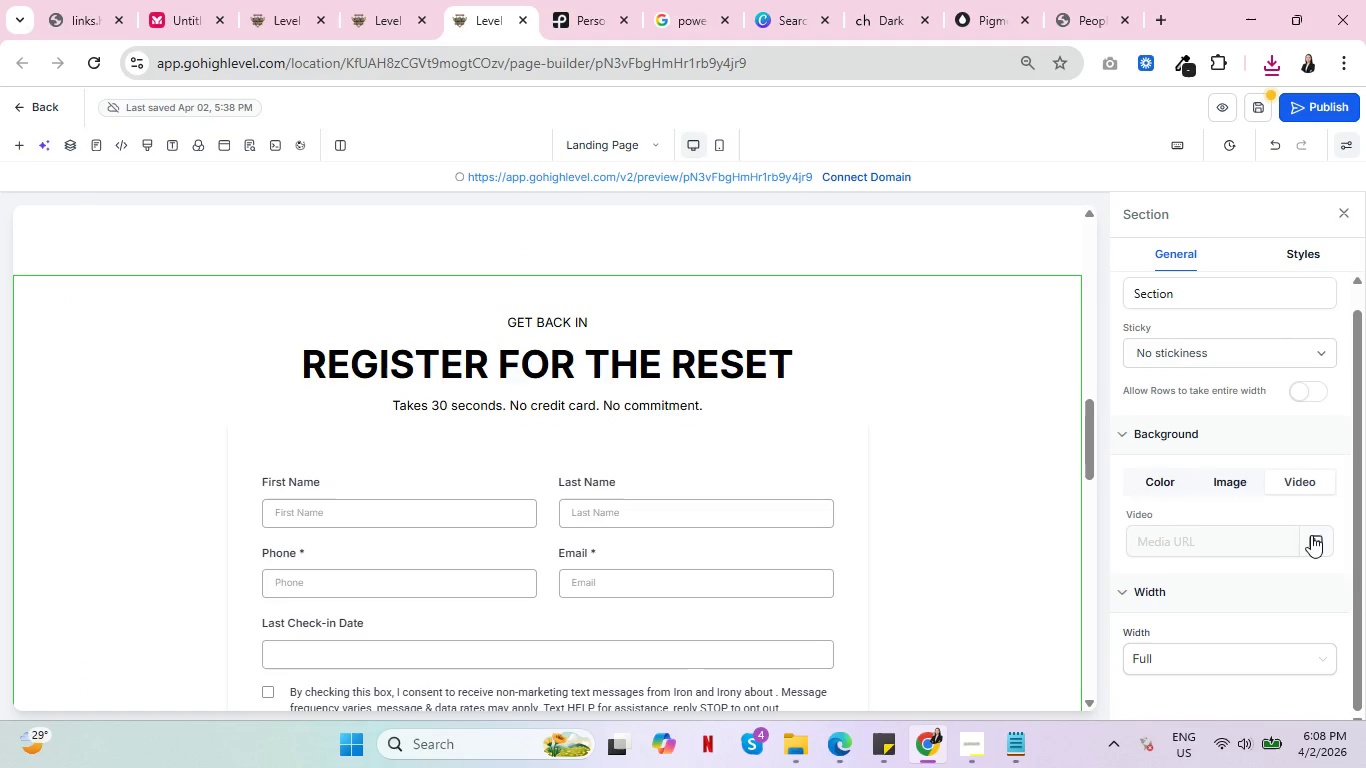 
left_click([1320, 536])
 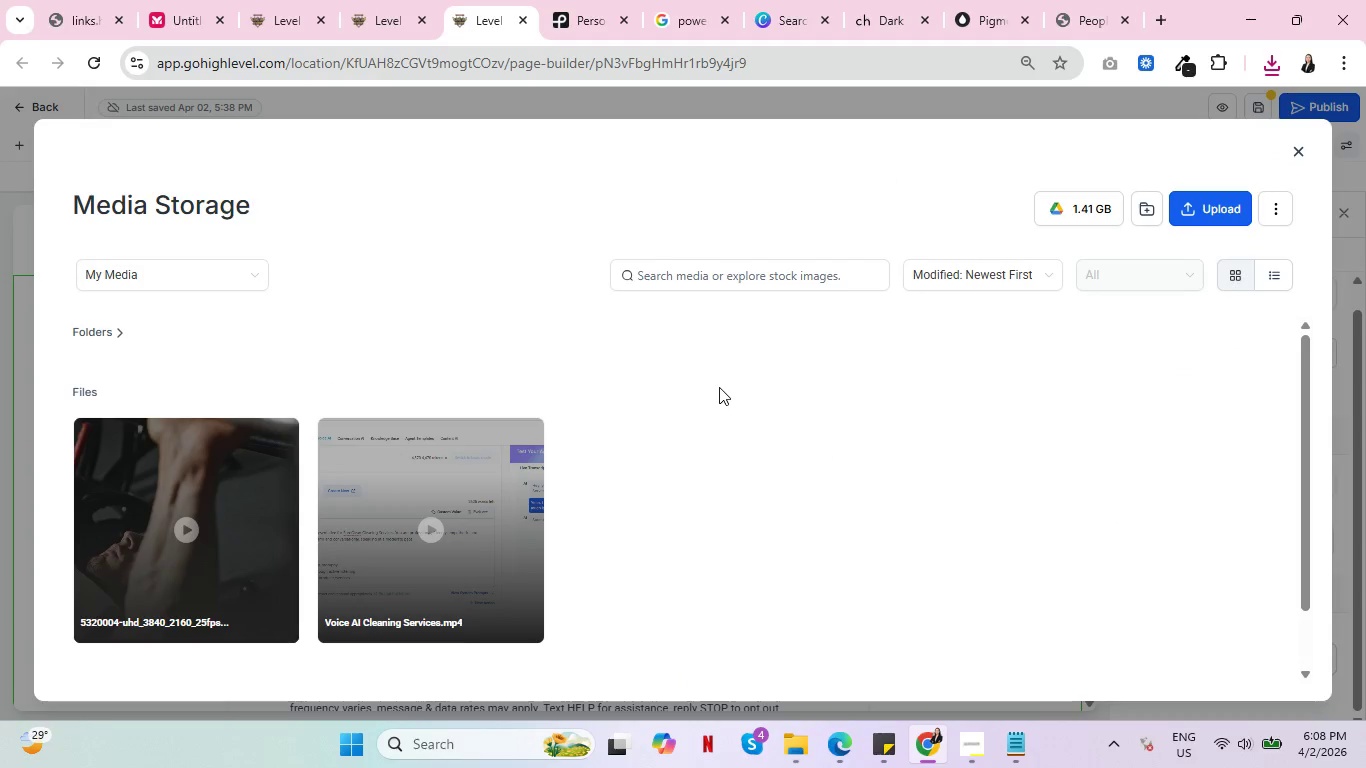 
left_click([1207, 203])
 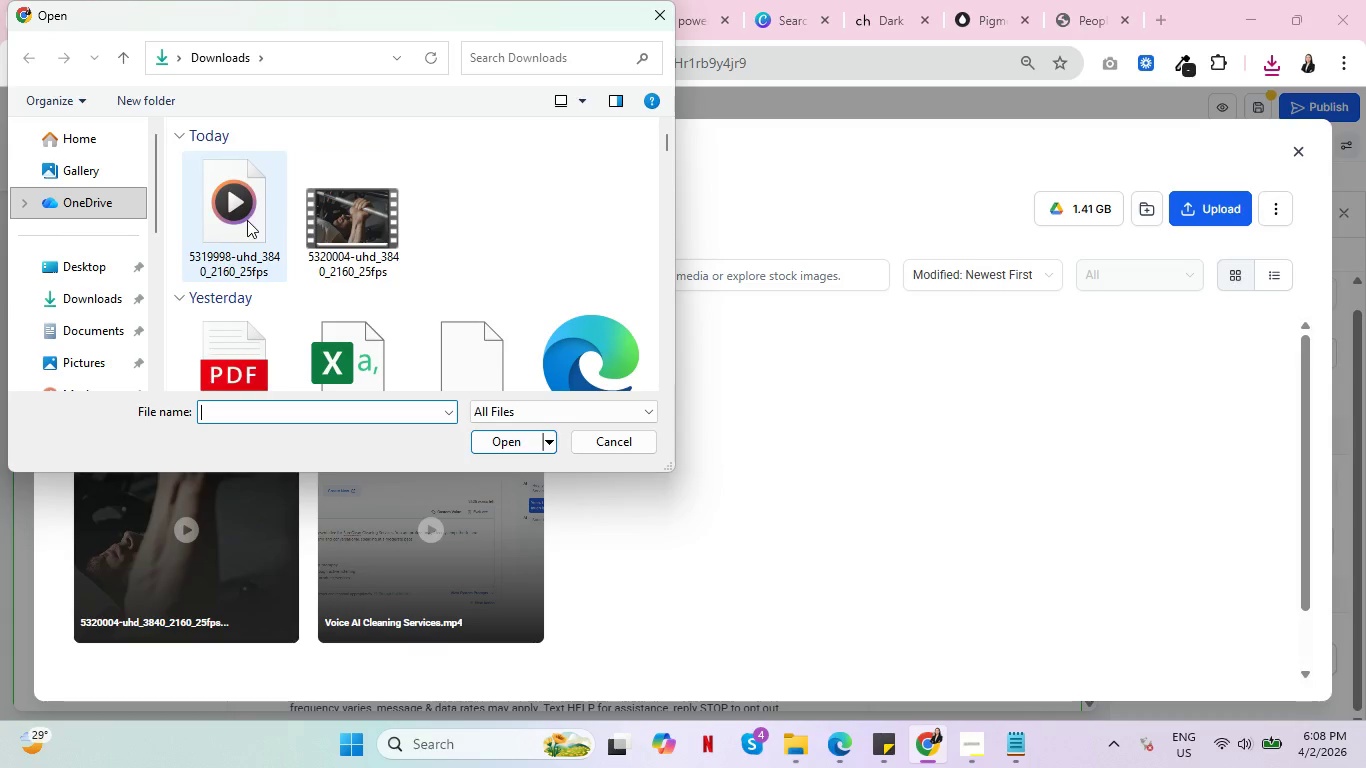 
left_click([239, 217])
 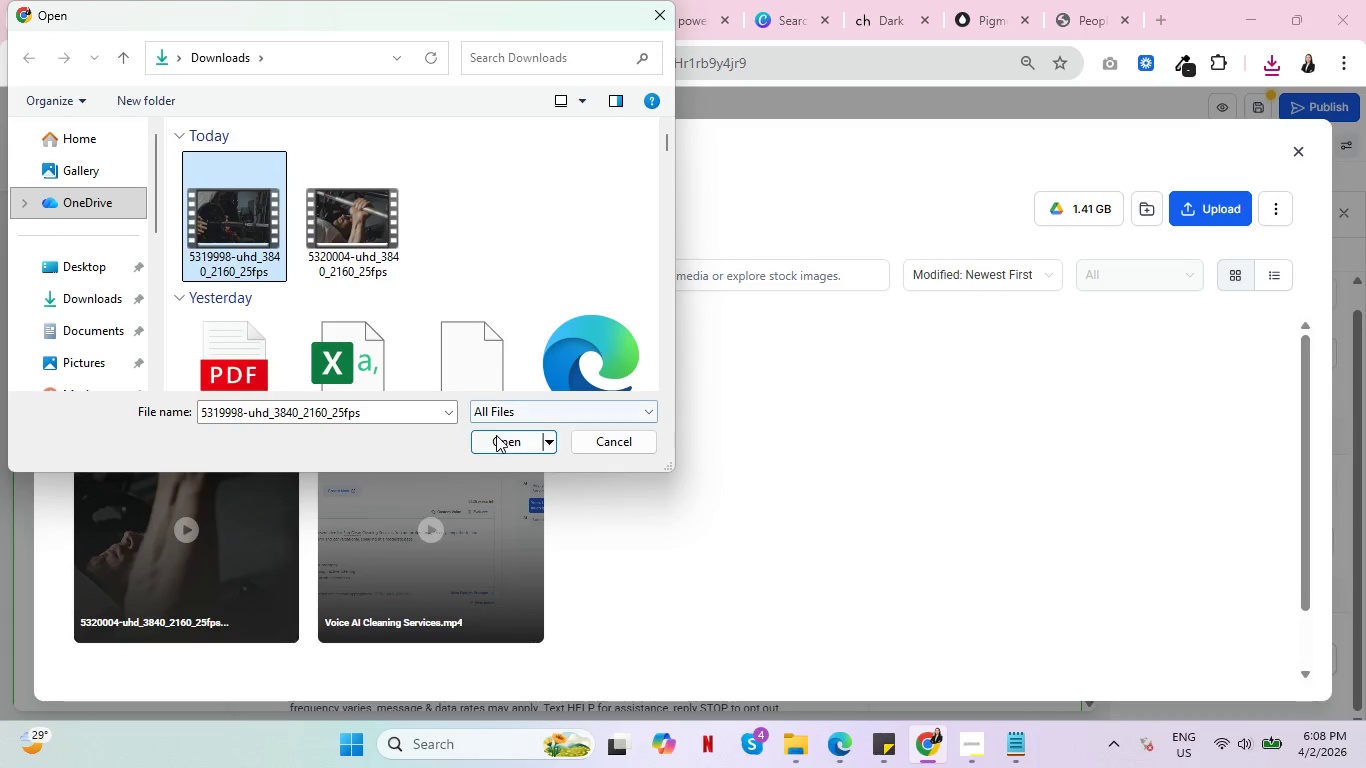 
left_click([496, 435])
 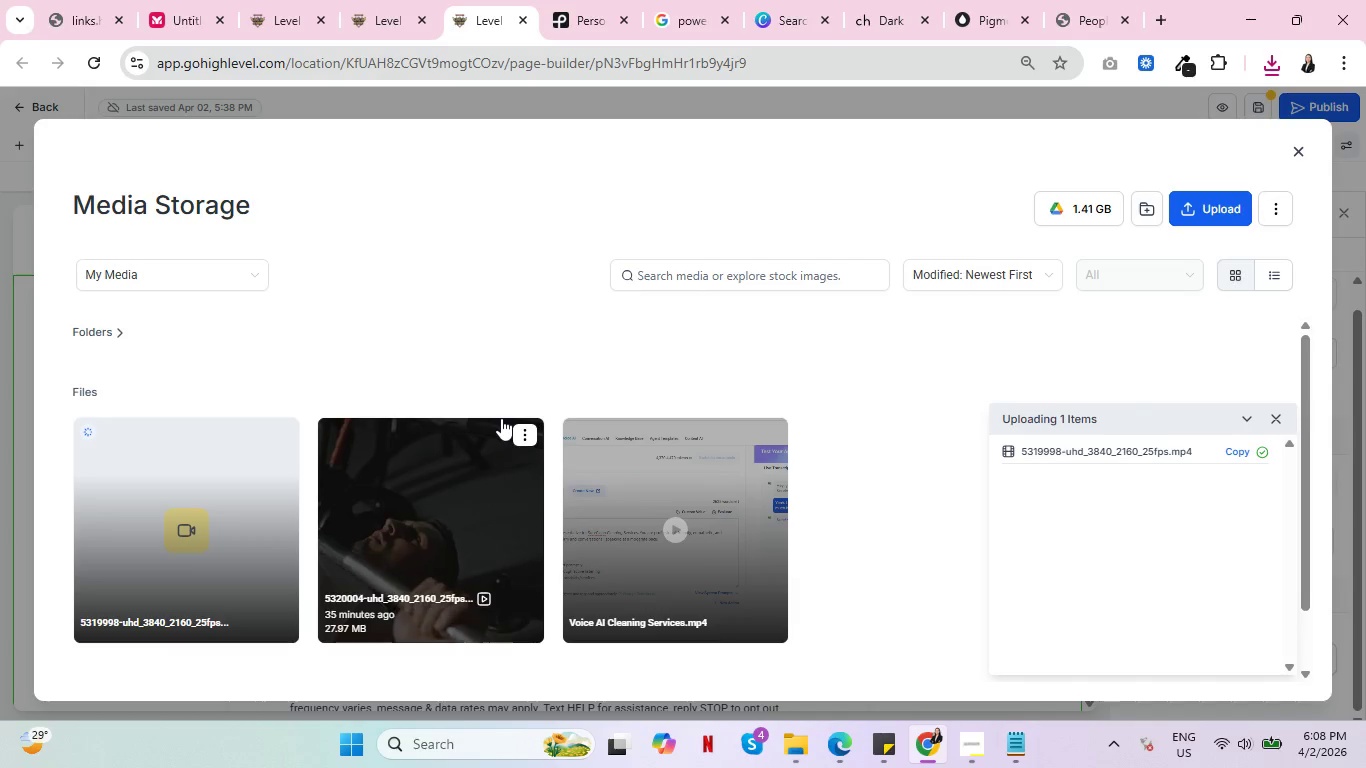 
wait(26.01)
 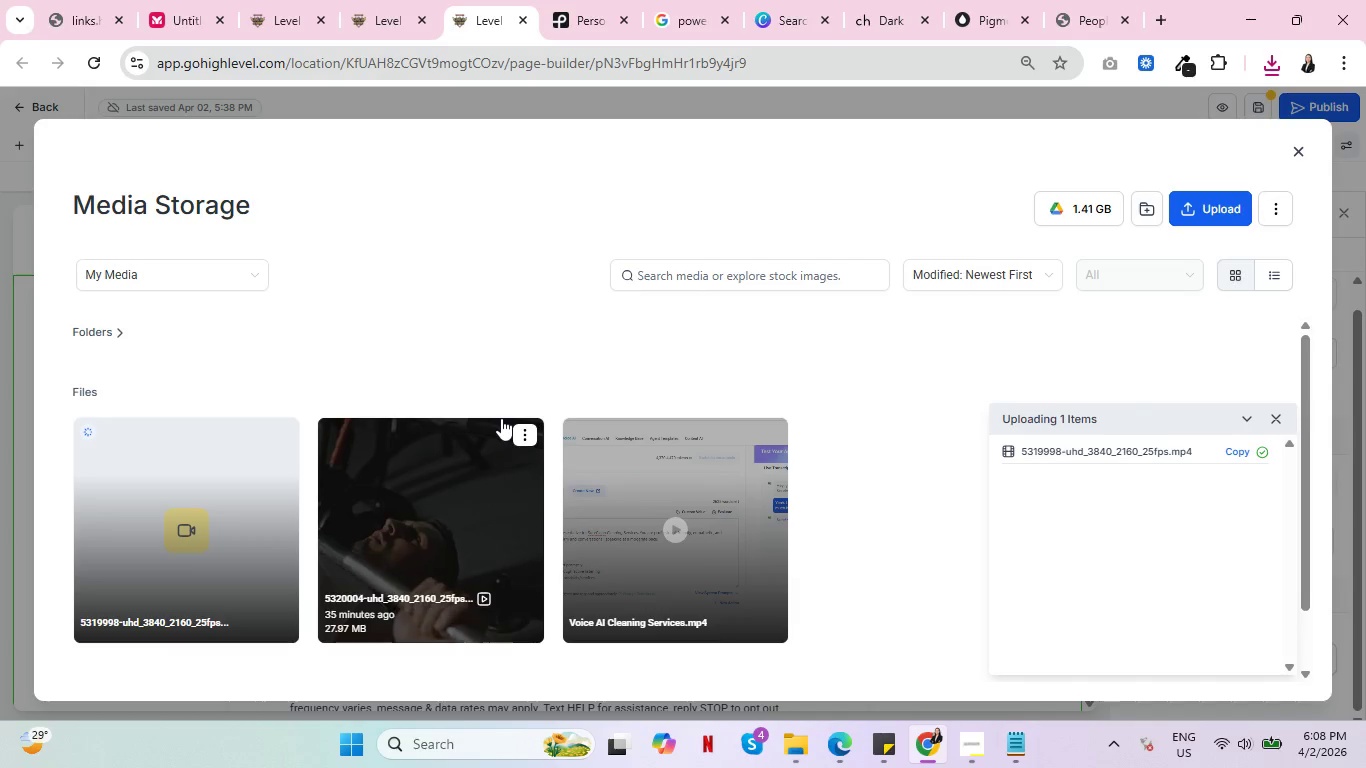 
key(Control+ControlLeft)
 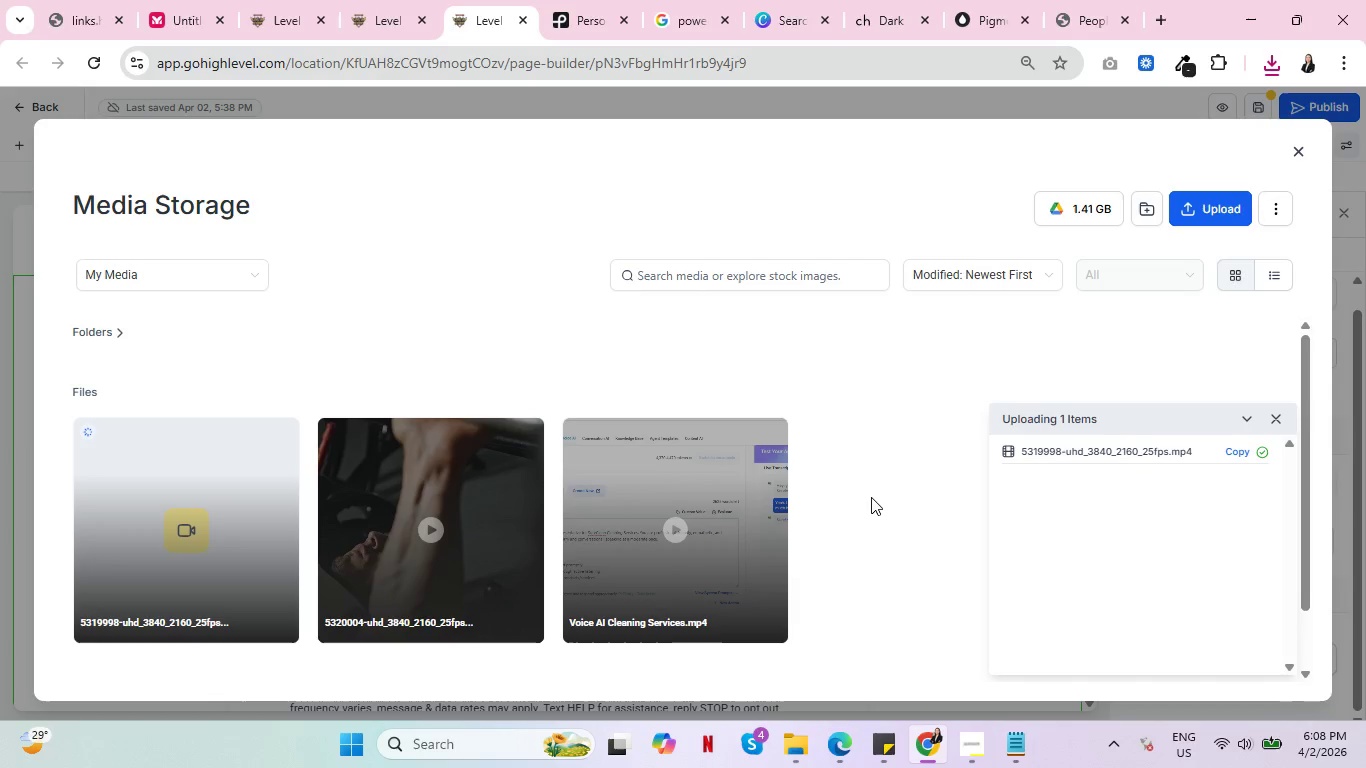 
key(Control+ControlLeft)
 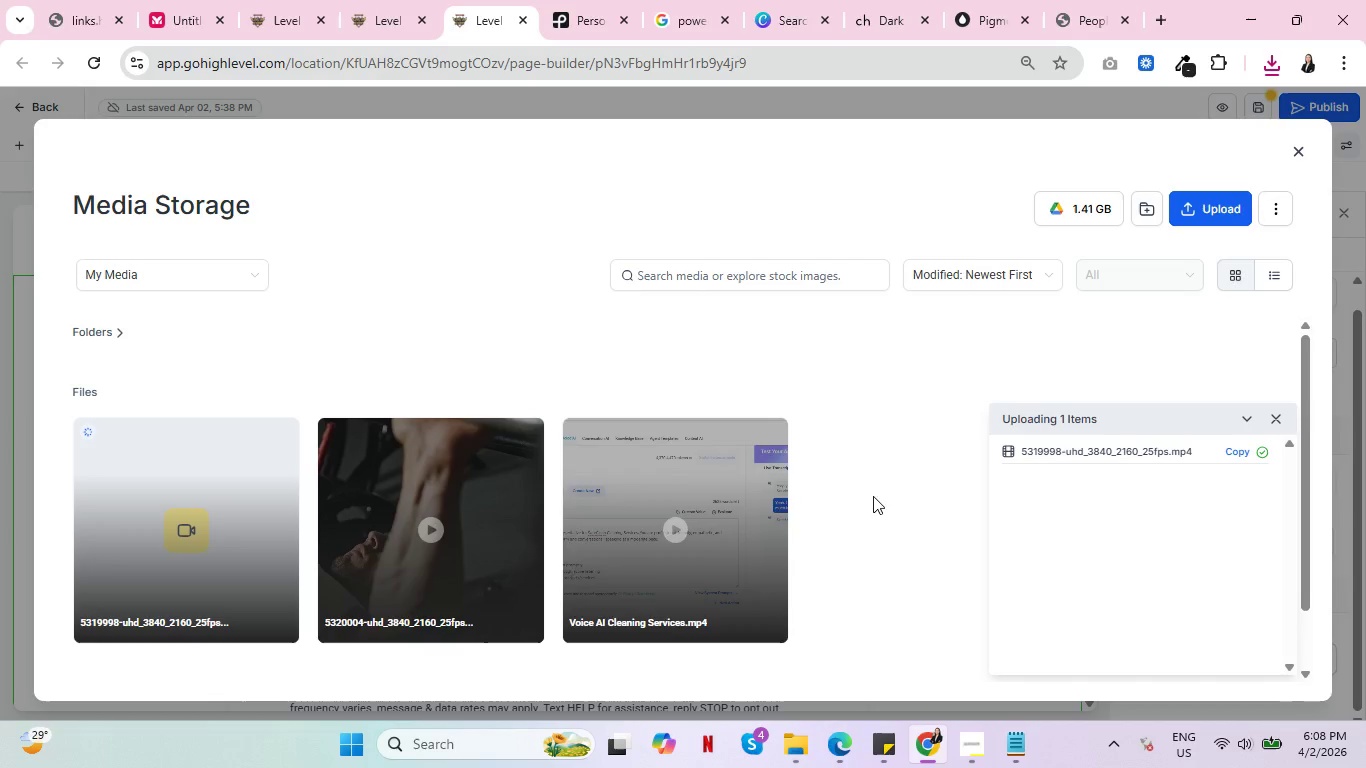 
key(Control+ControlLeft)
 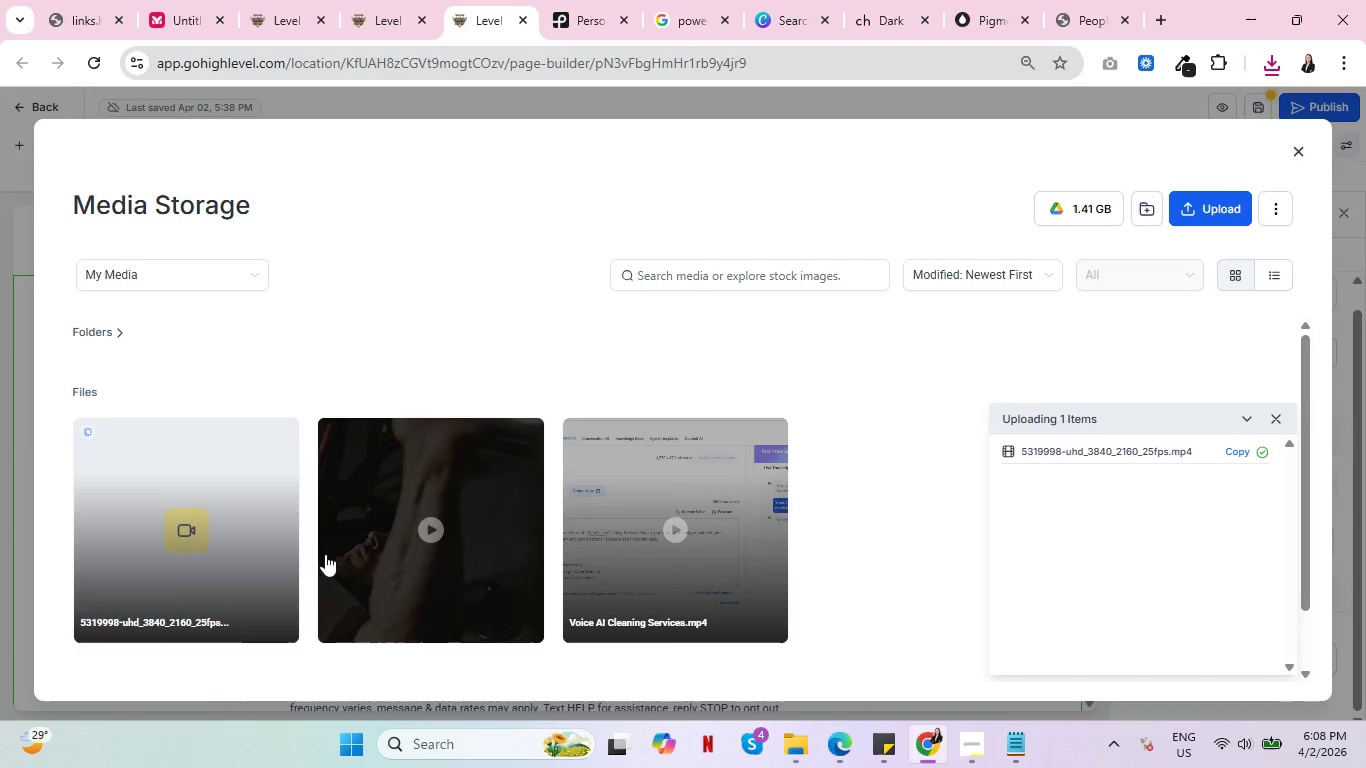 
key(Control+ControlLeft)
 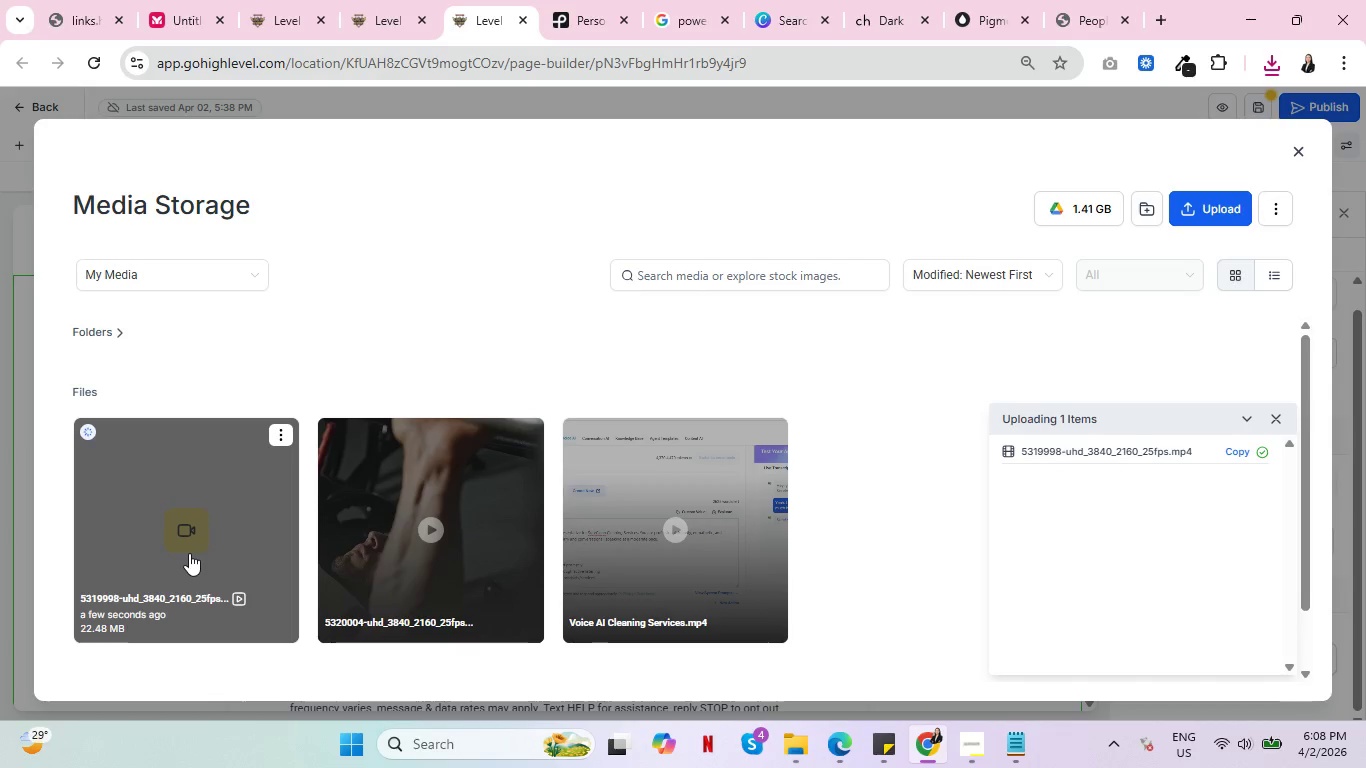 
left_click([189, 553])
 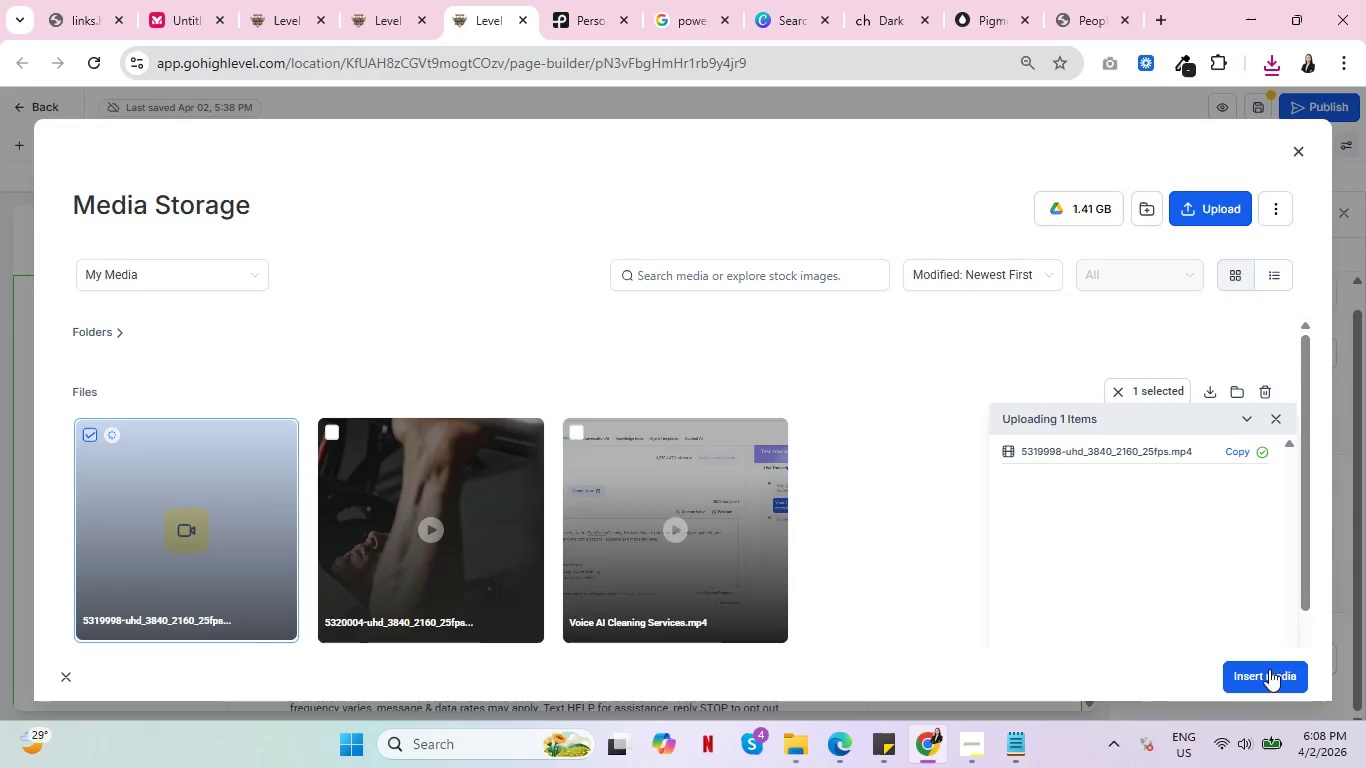 
left_click([1269, 669])
 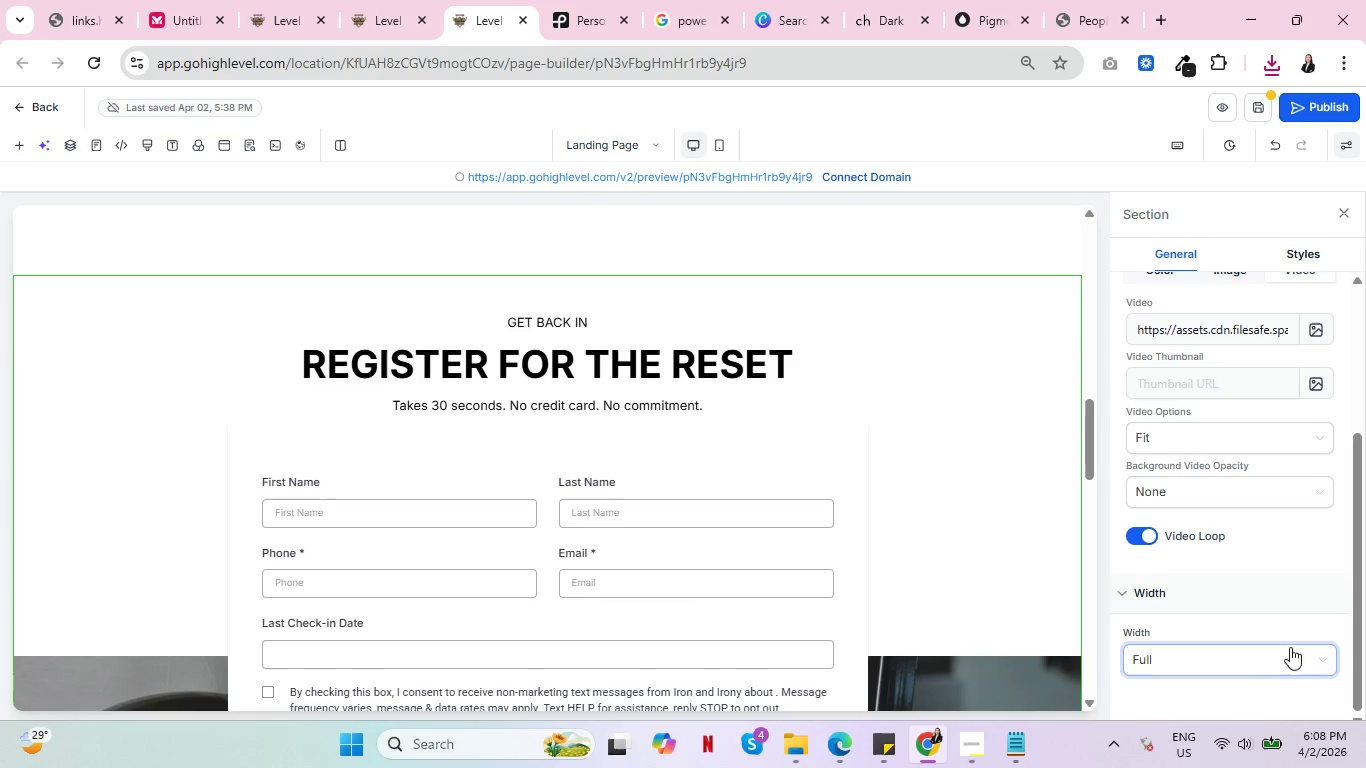 
scroll: coordinate [847, 539], scroll_direction: down, amount: 2.0
 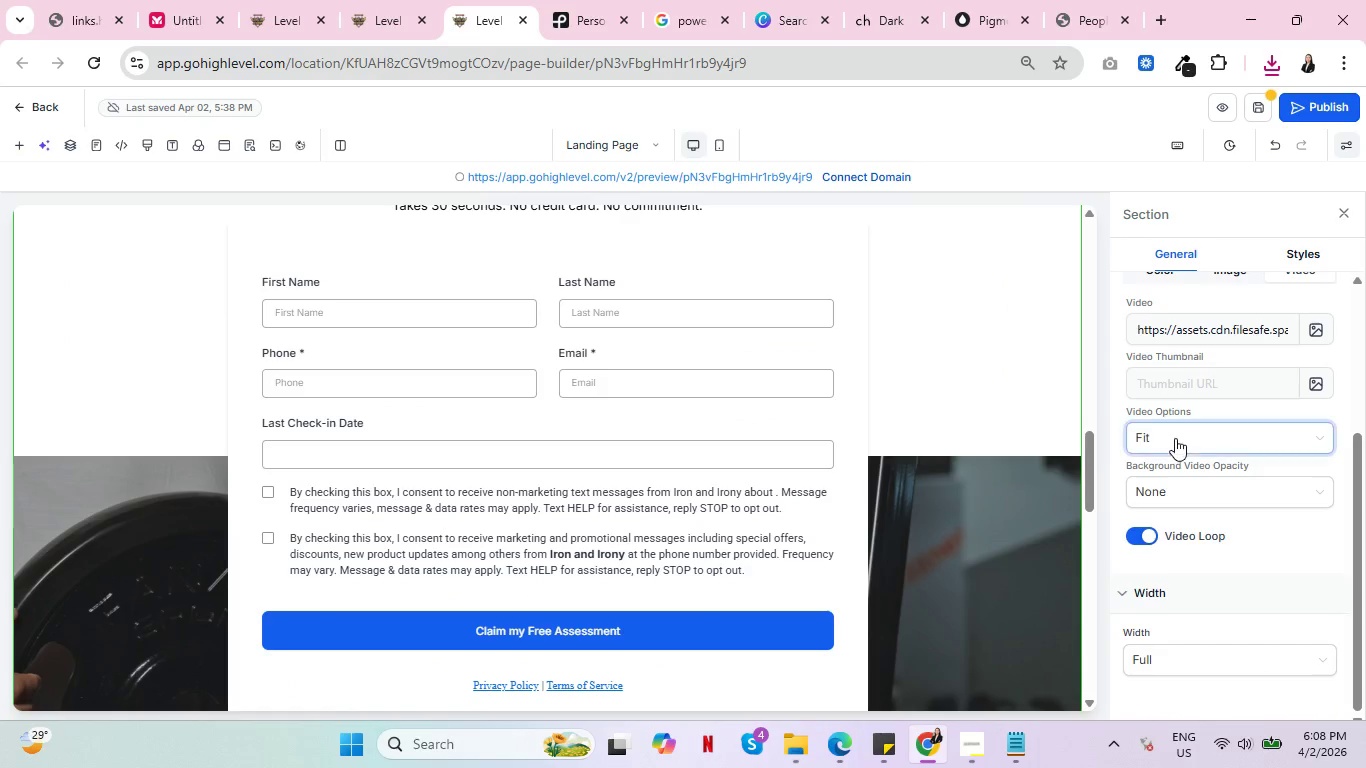 
left_click([1175, 438])
 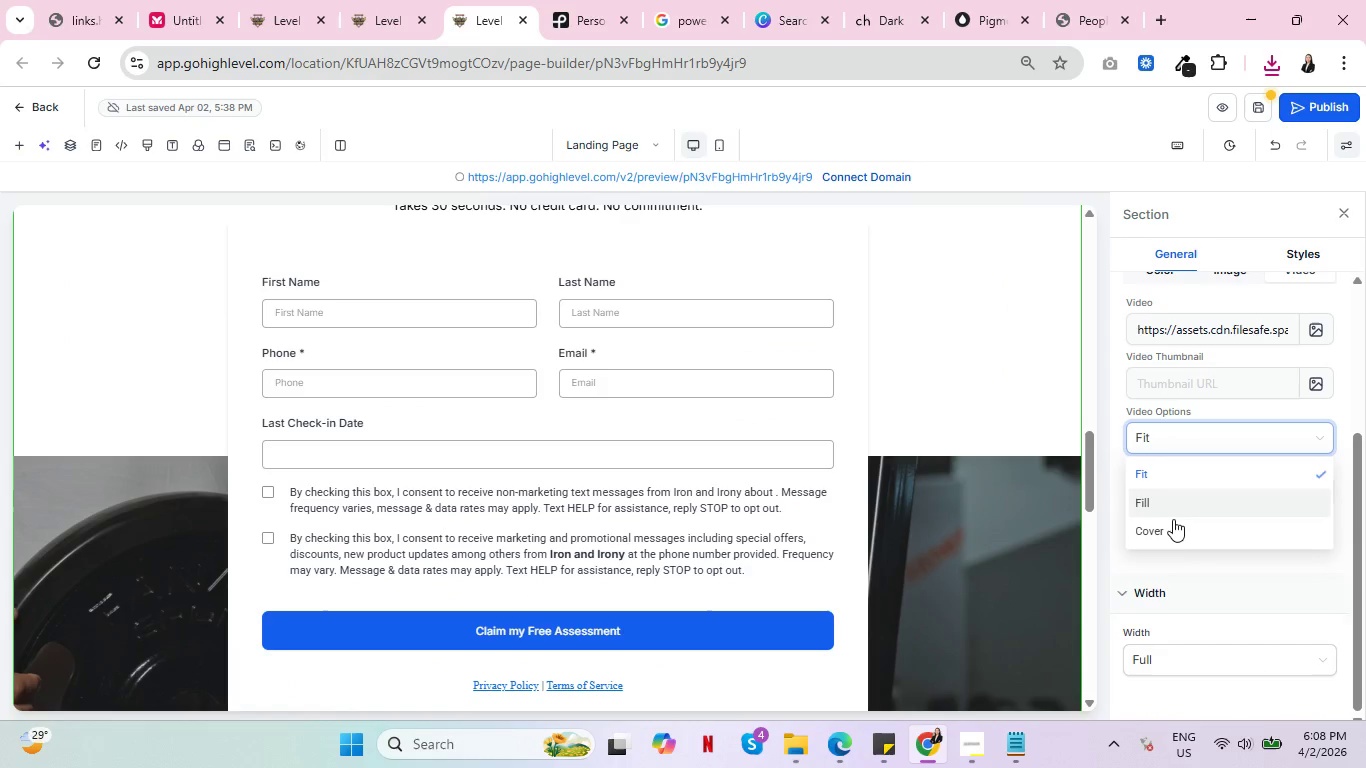 
left_click([1175, 524])
 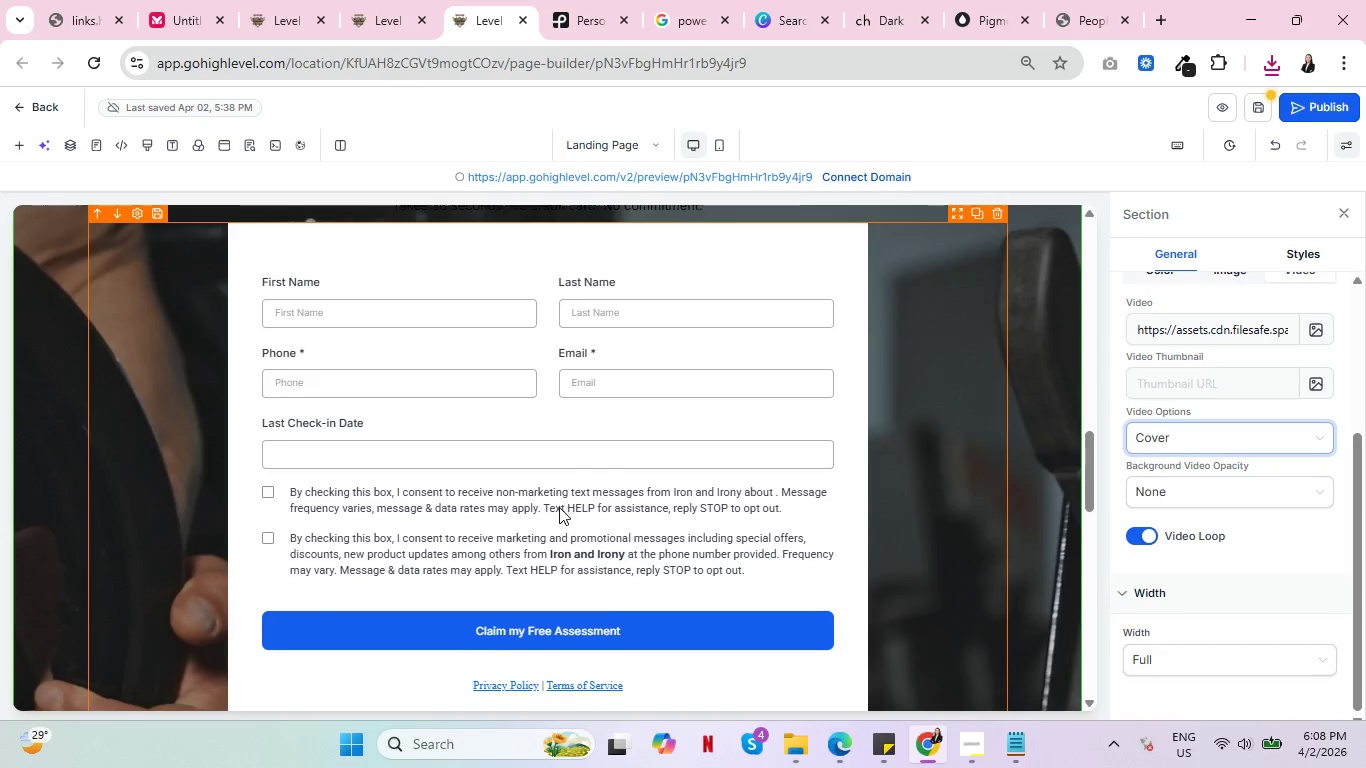 
scroll: coordinate [907, 441], scroll_direction: down, amount: 3.0
 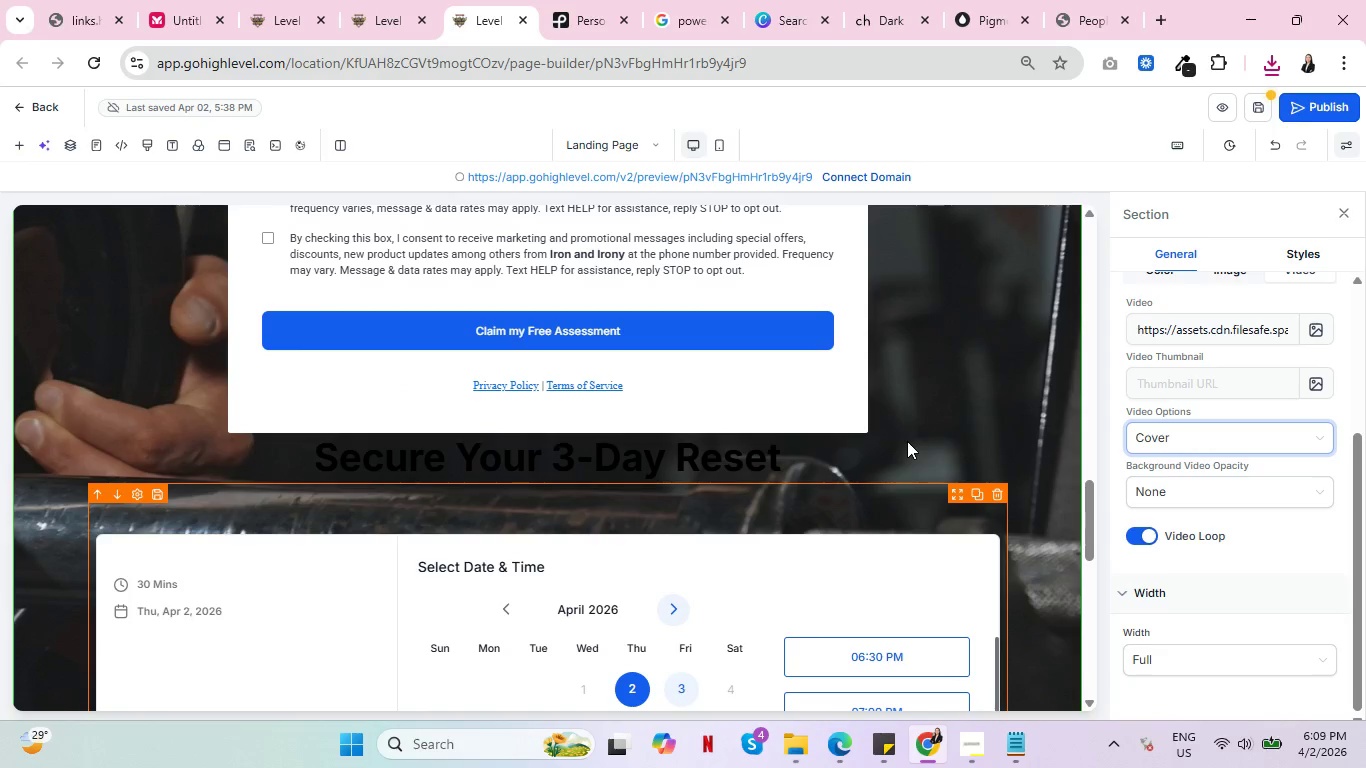 
scroll: coordinate [909, 440], scroll_direction: up, amount: 1.0
 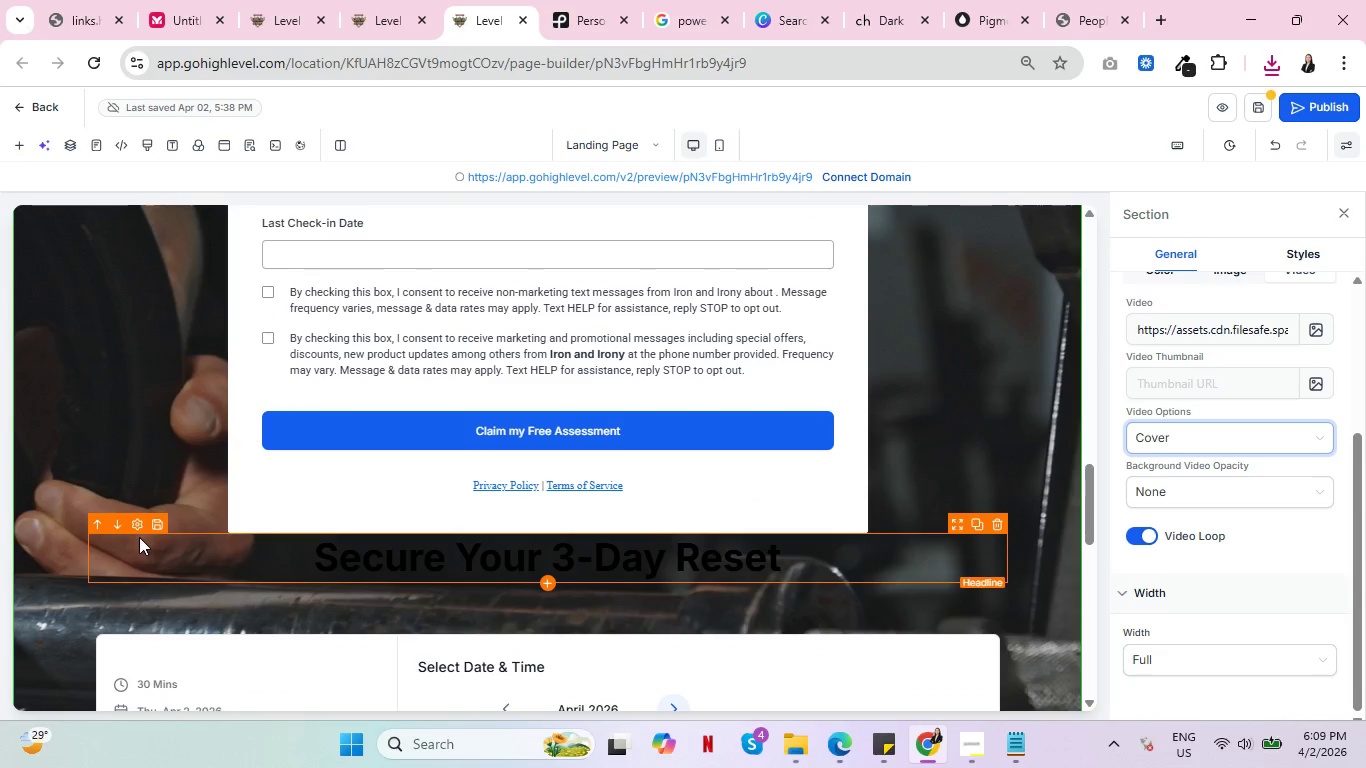 
left_click([119, 523])
 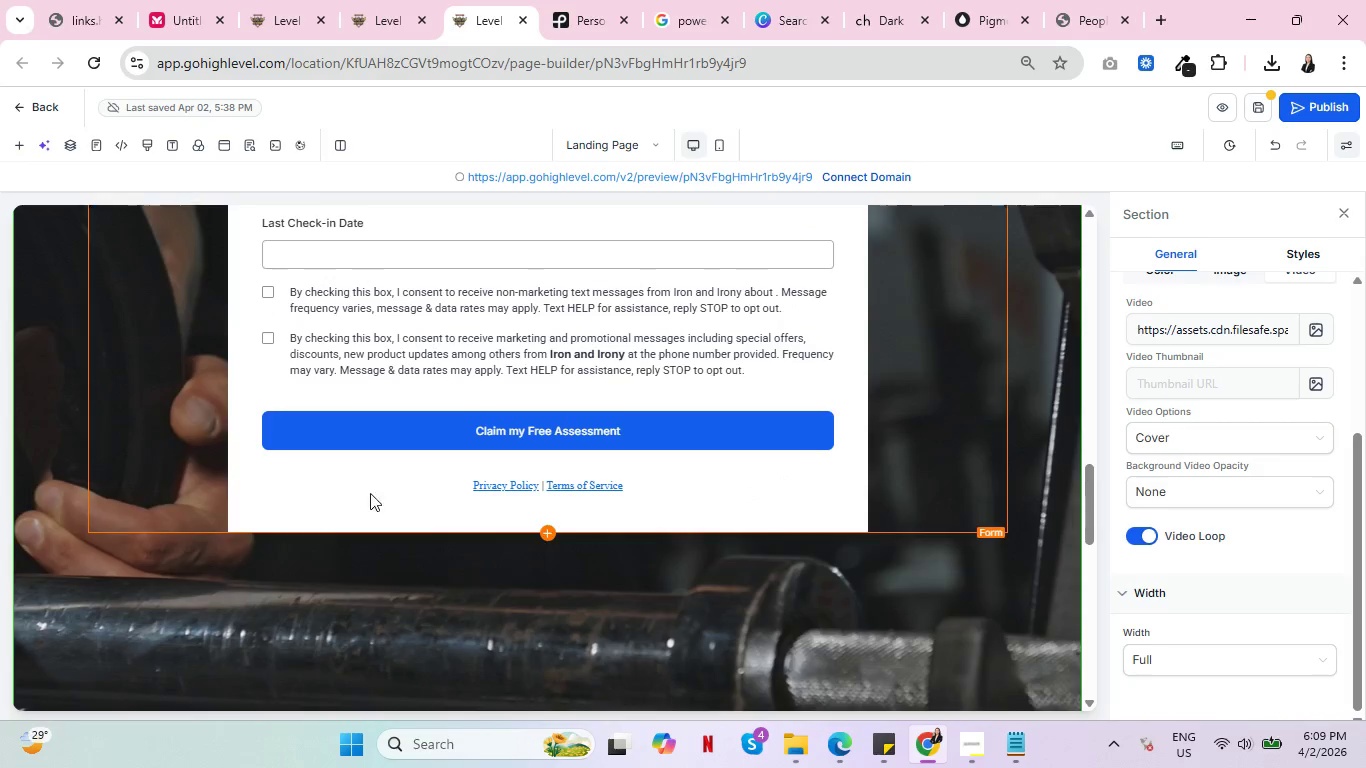 
scroll: coordinate [392, 484], scroll_direction: down, amount: 9.0
 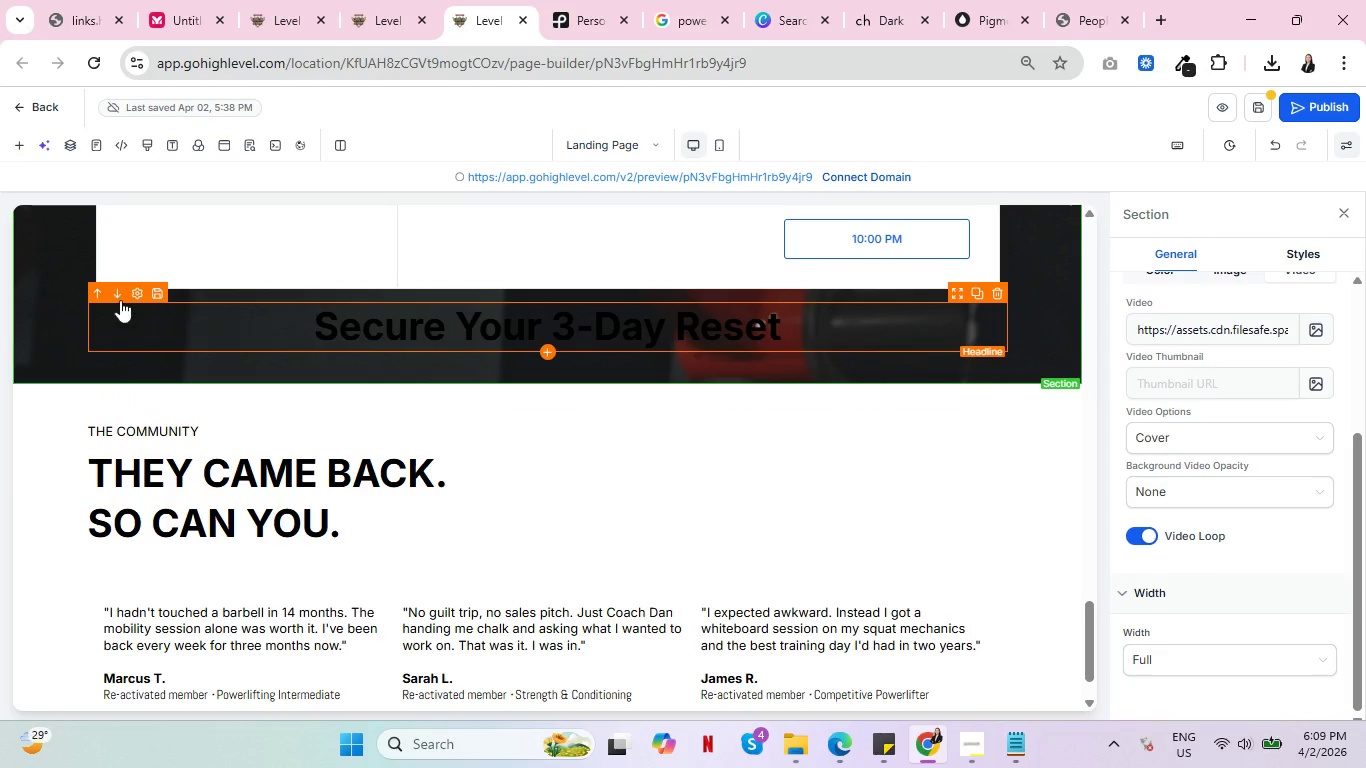 
left_click([119, 291])
 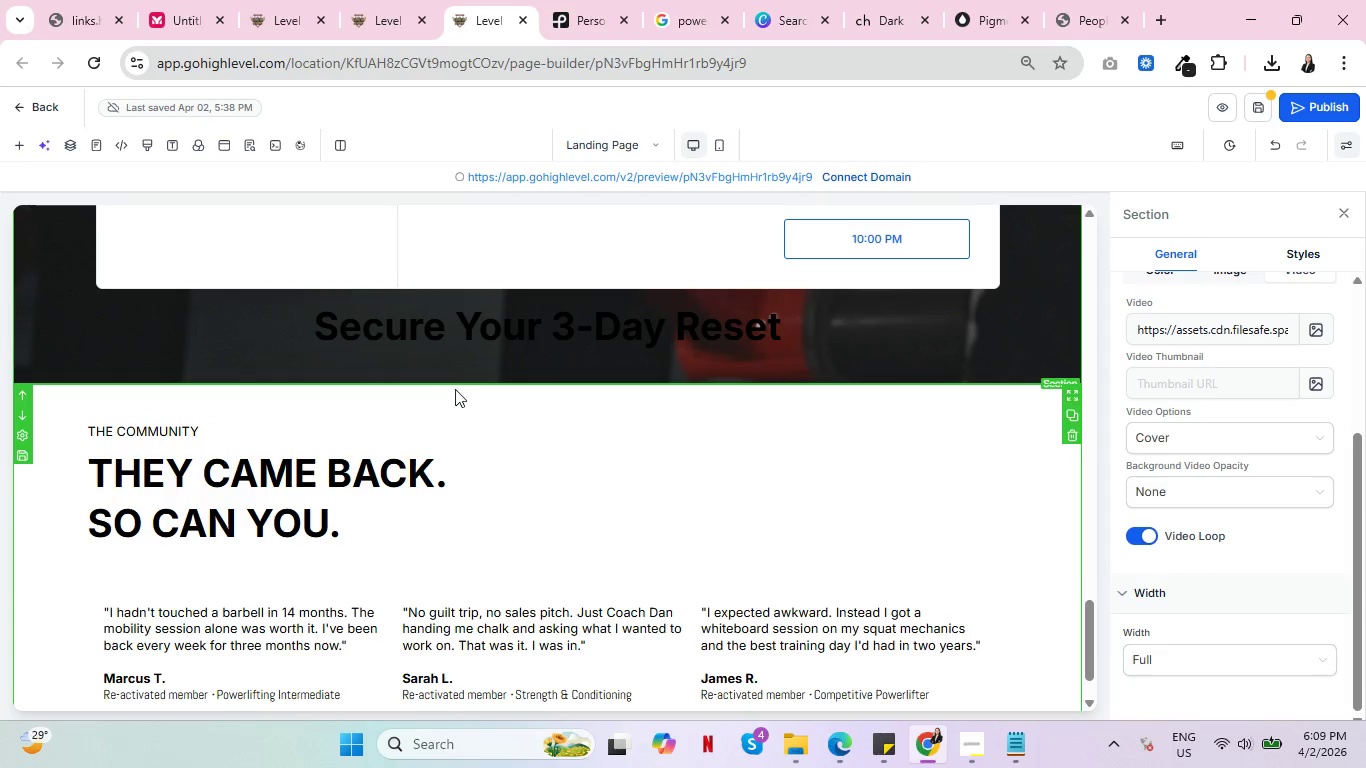 
left_click([547, 378])
 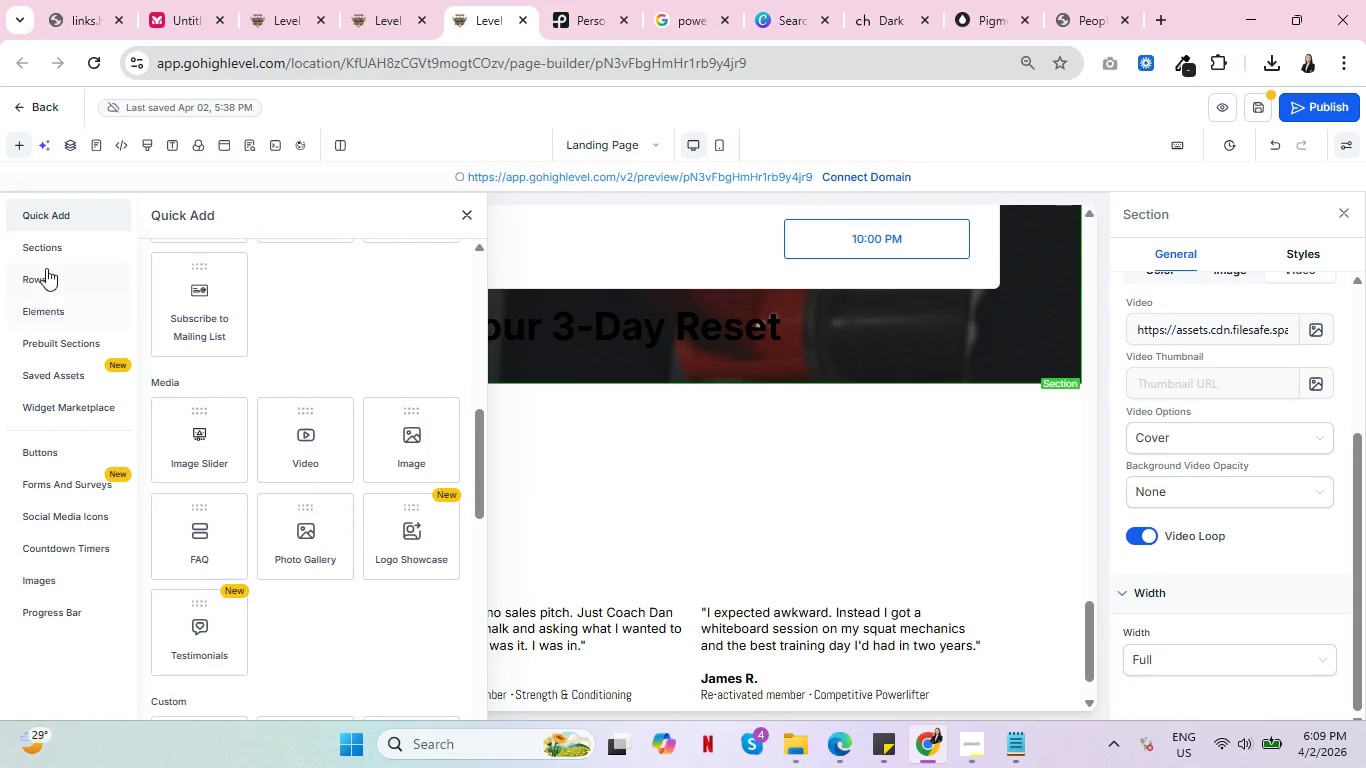 
left_click([44, 248])
 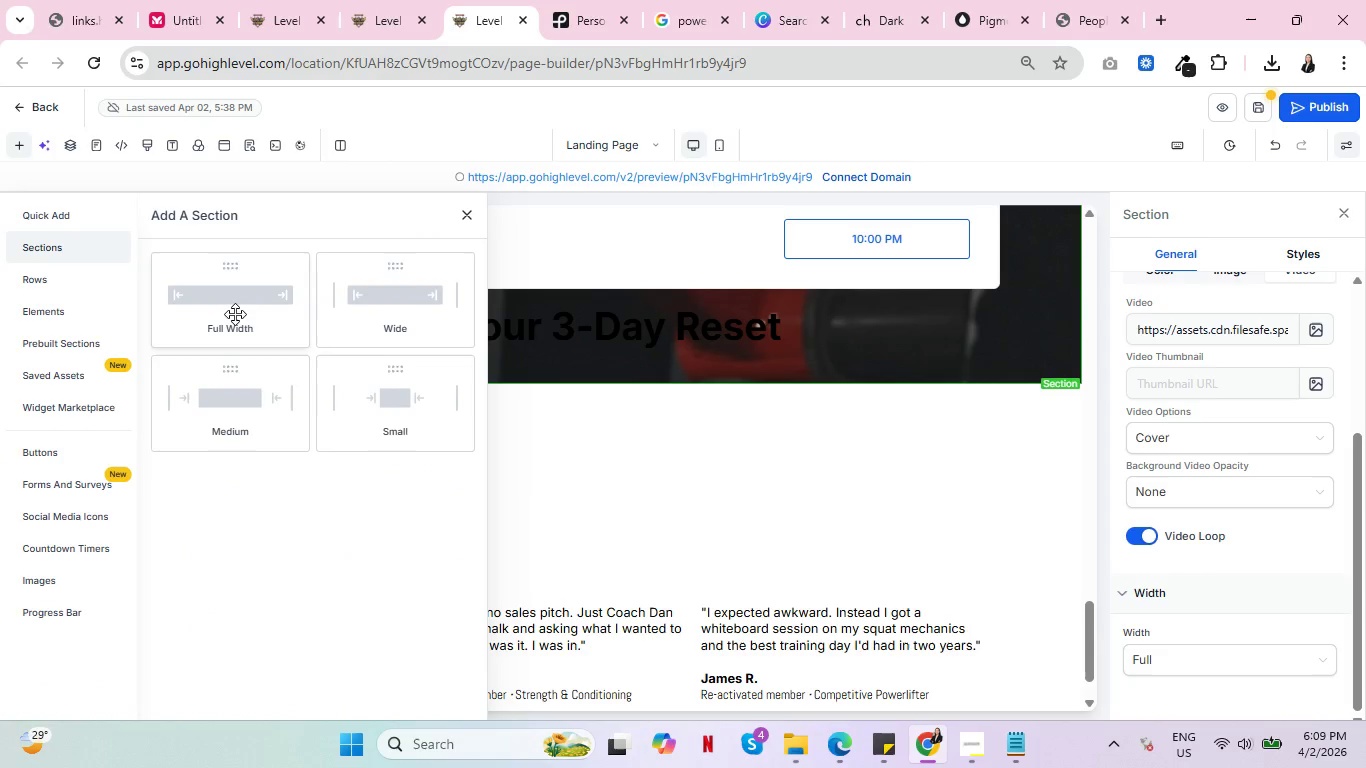 
left_click([235, 314])
 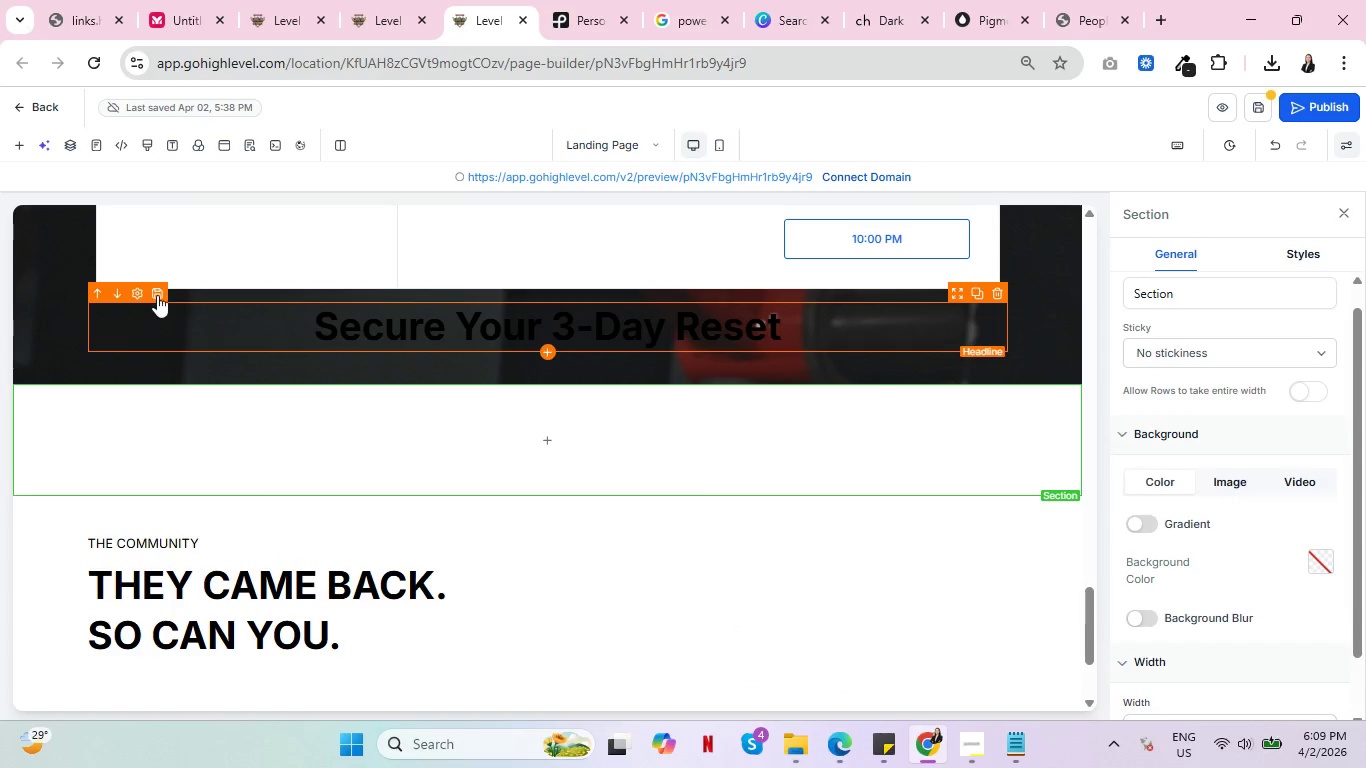 
left_click_drag(start_coordinate=[151, 321], to_coordinate=[107, 428])
 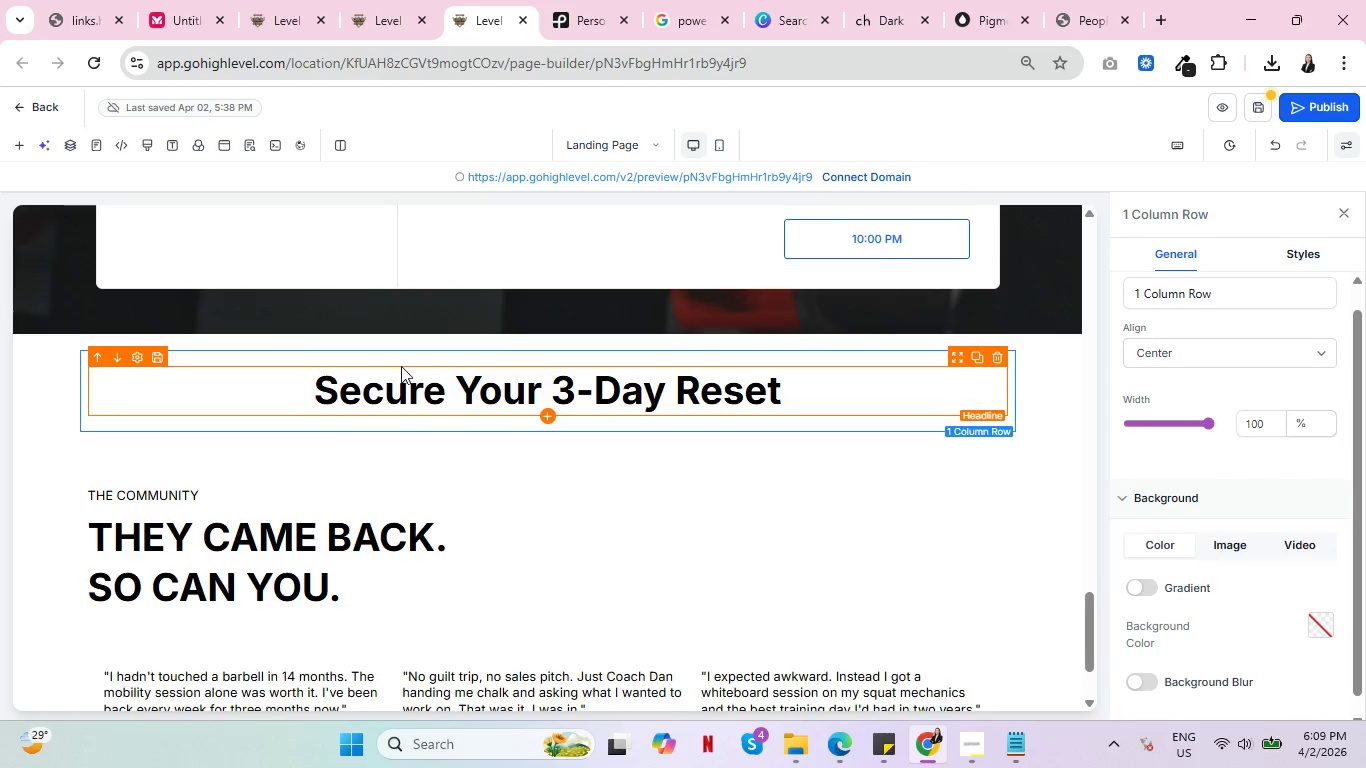 
scroll: coordinate [213, 455], scroll_direction: up, amount: 6.0
 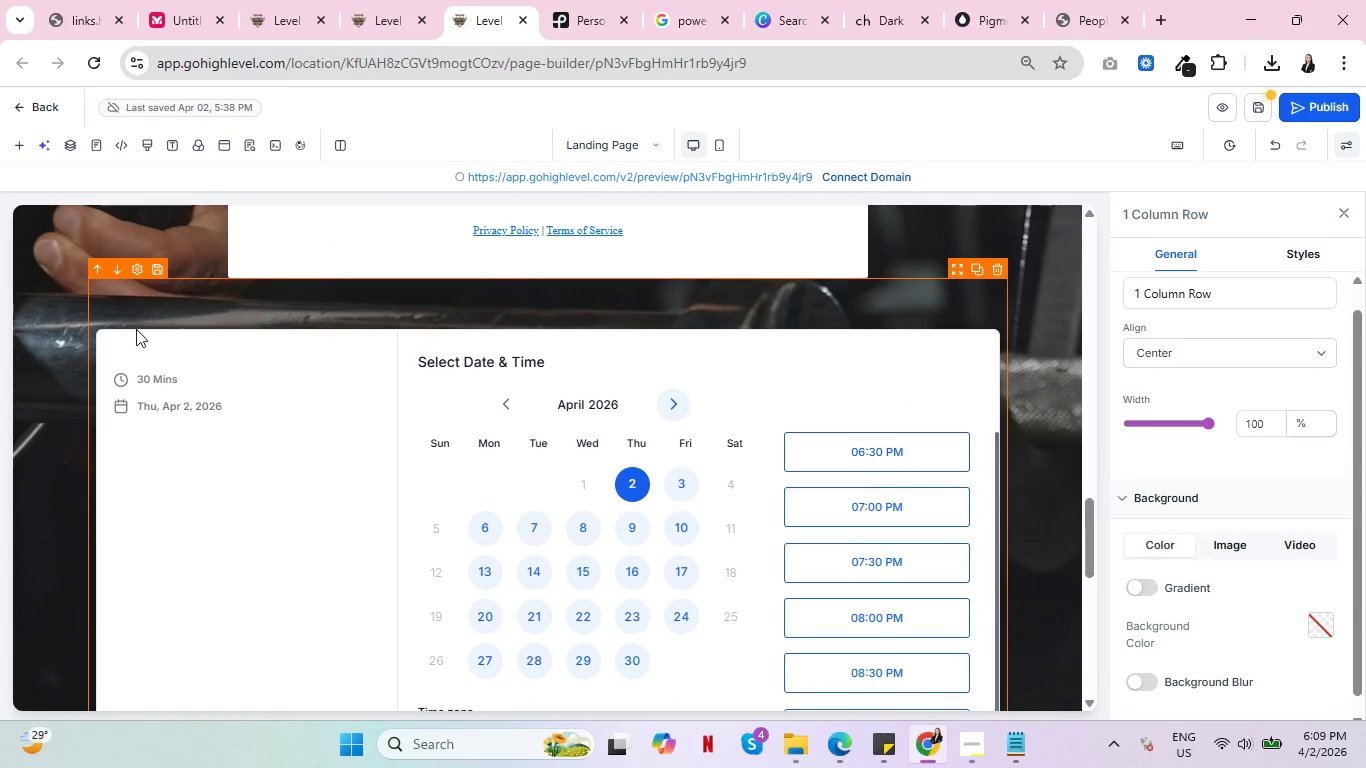 
left_click_drag(start_coordinate=[136, 352], to_coordinate=[198, 390])
 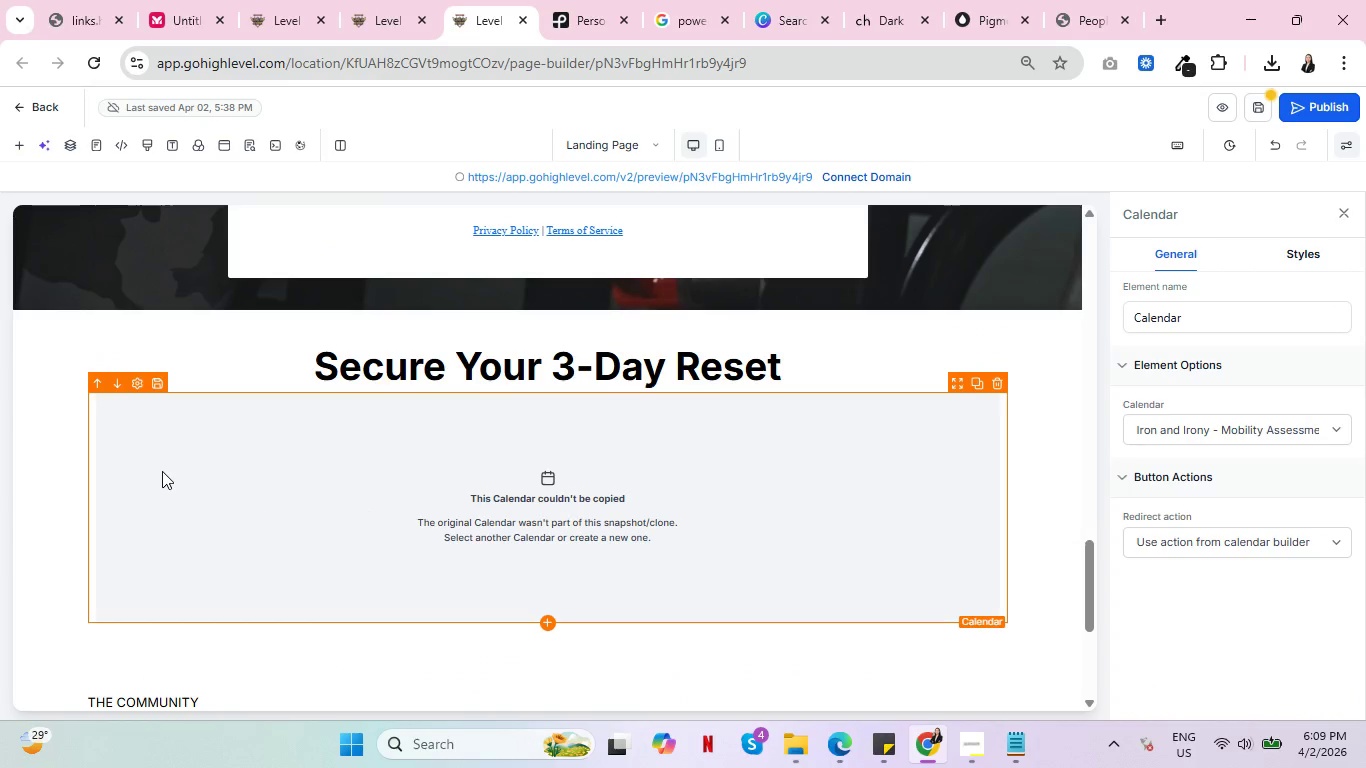 
key(Control+ControlLeft)
 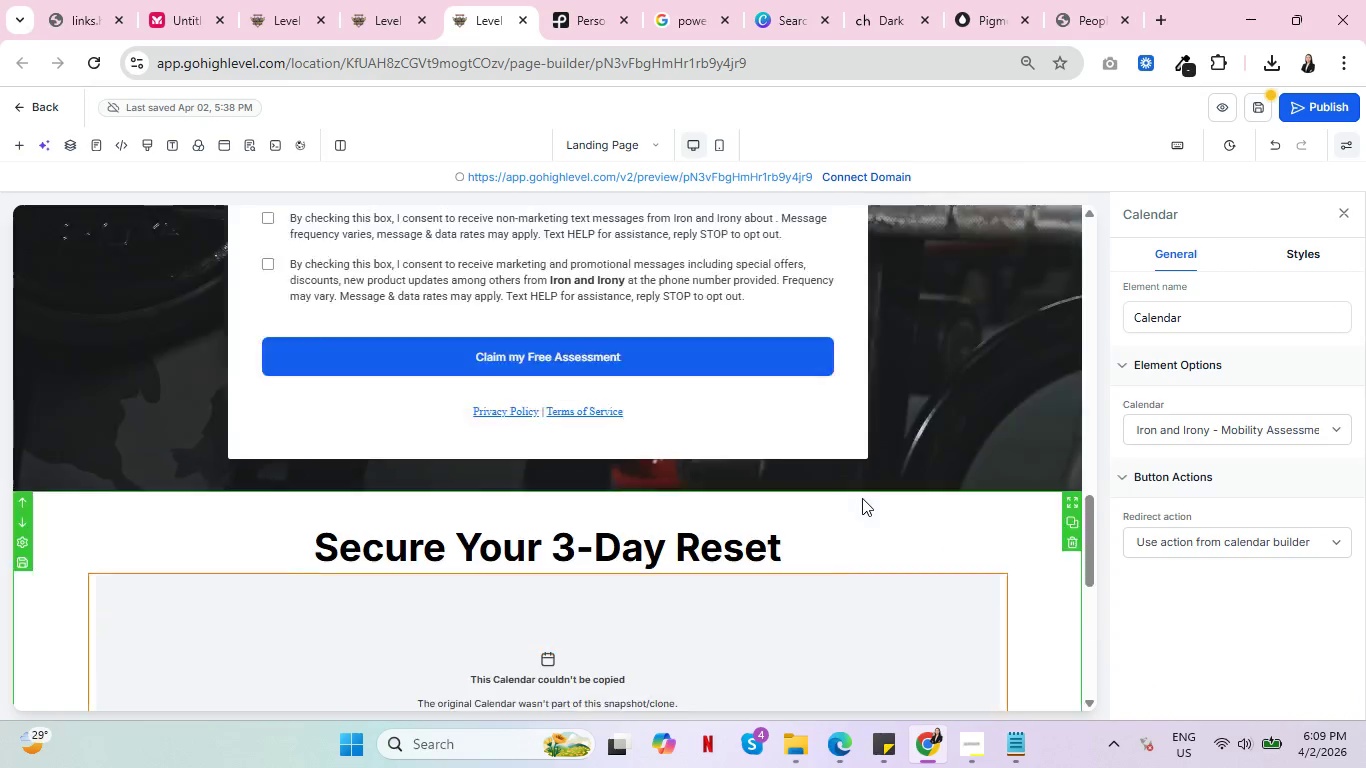 
scroll: coordinate [872, 488], scroll_direction: down, amount: 1.0
 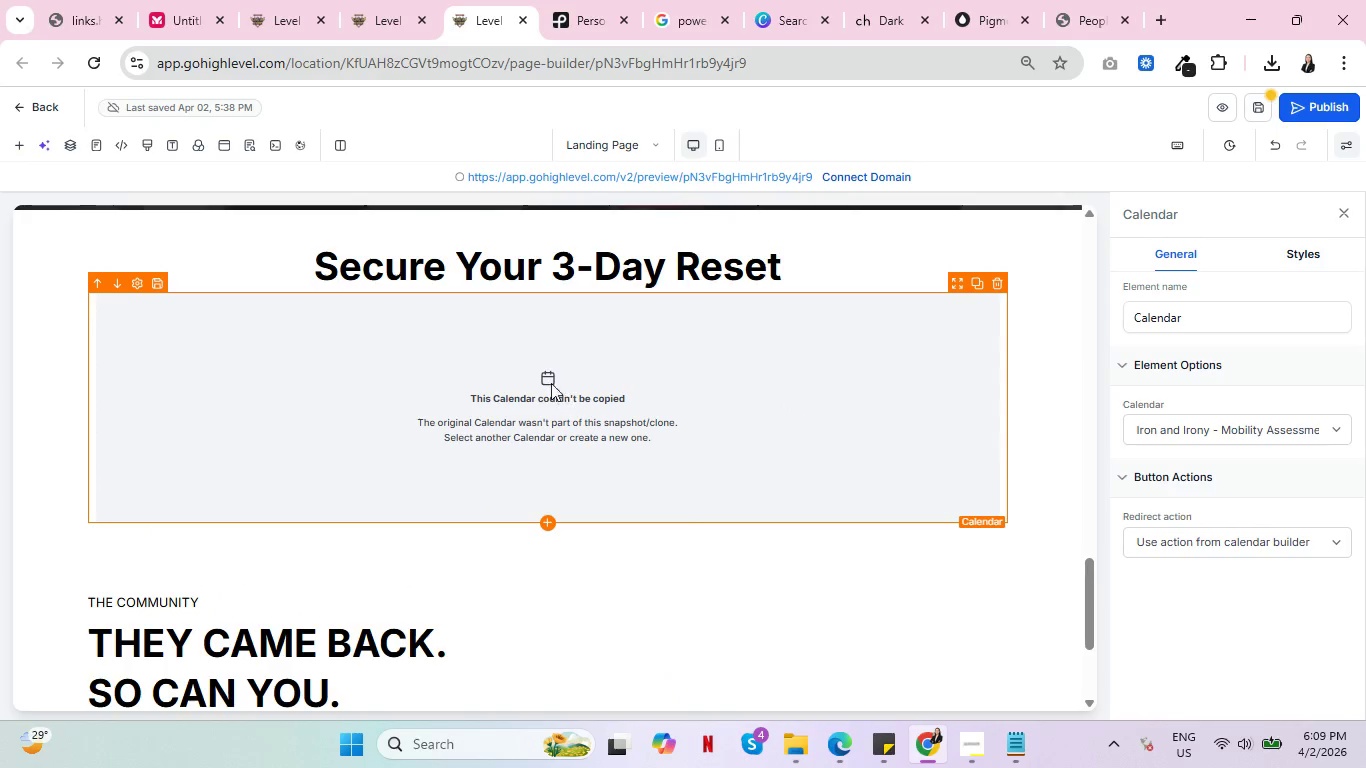 
left_click([544, 377])
 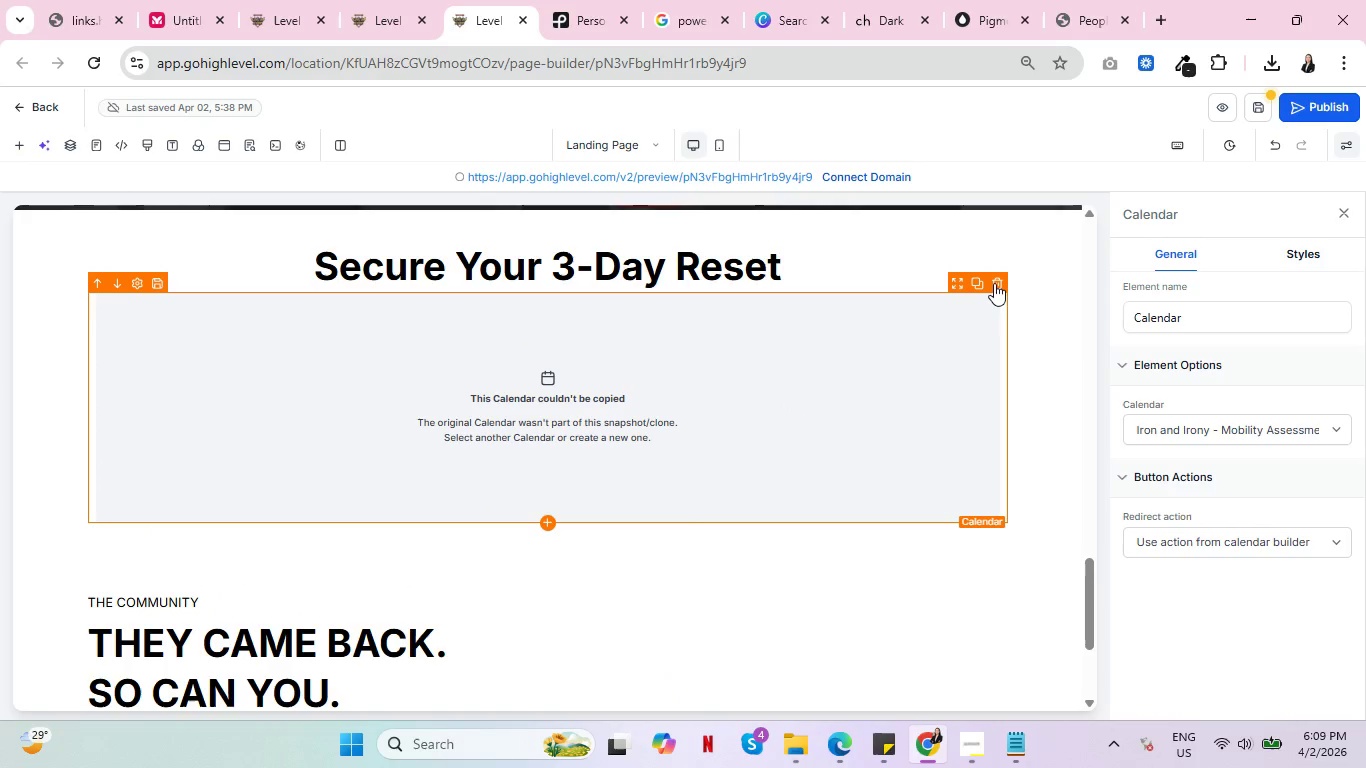 
left_click([994, 283])
 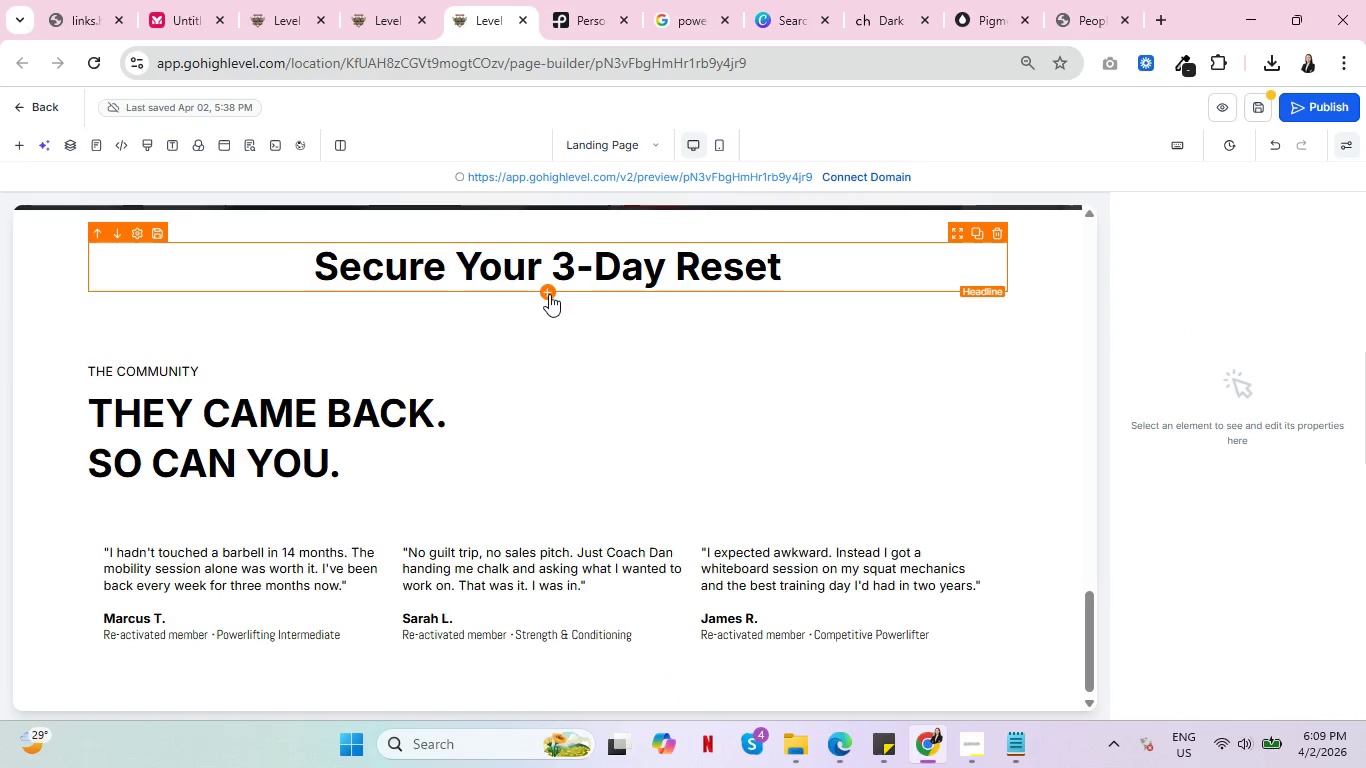 
left_click([547, 294])
 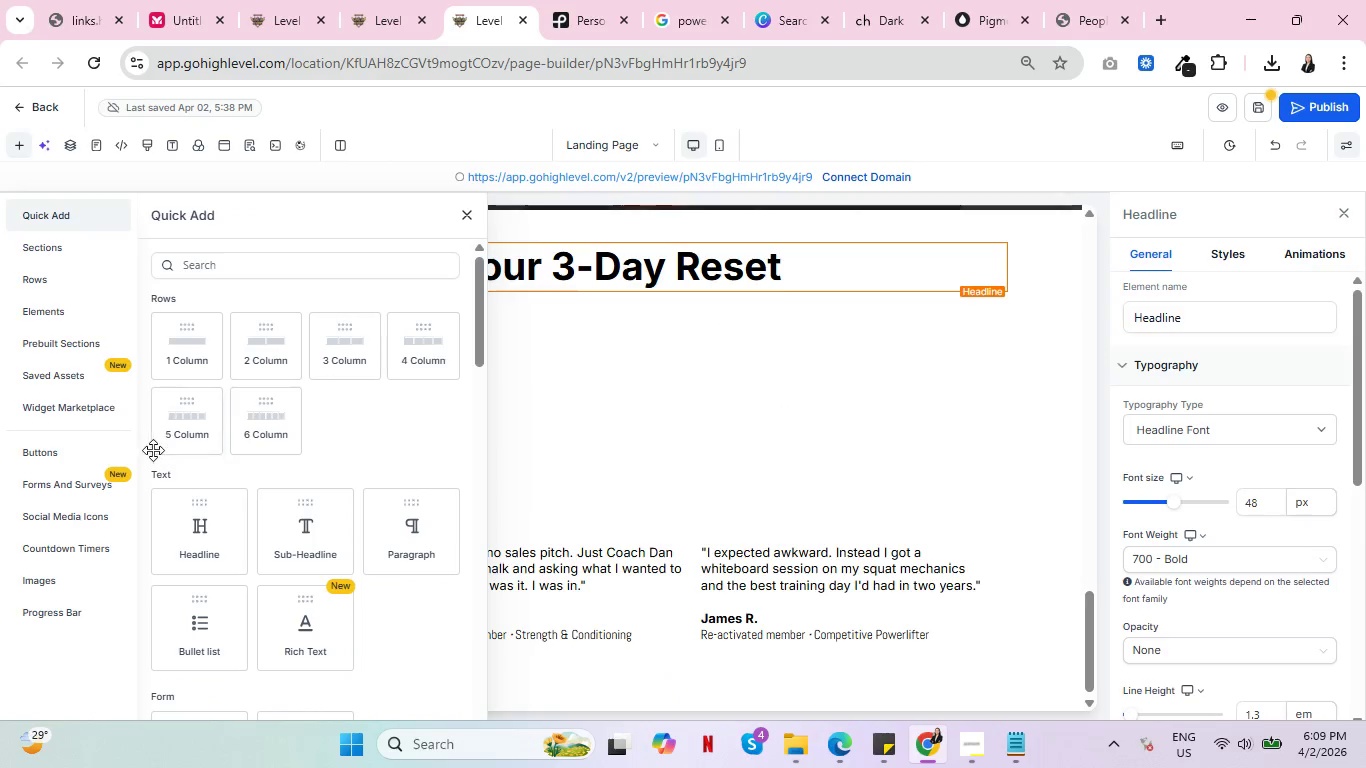 
scroll: coordinate [341, 497], scroll_direction: down, amount: 10.0
 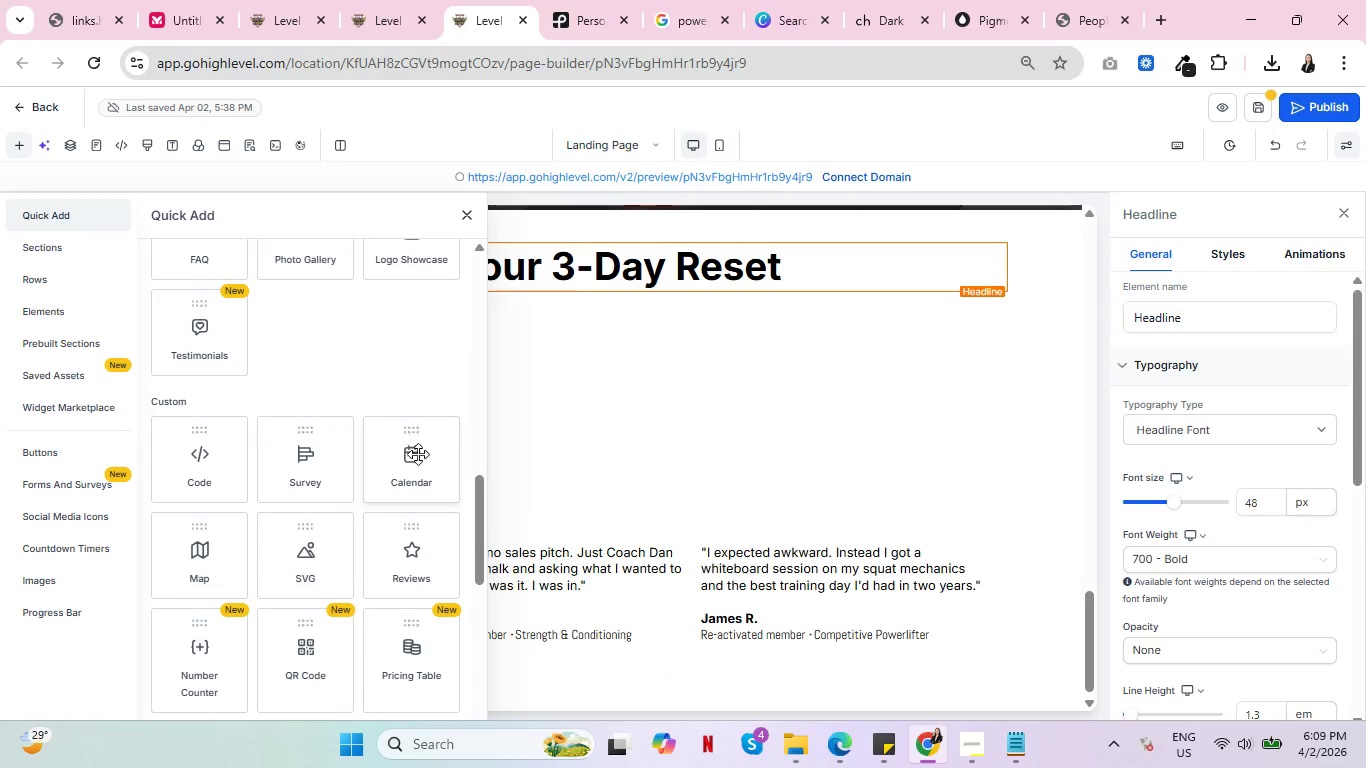 
left_click([418, 454])
 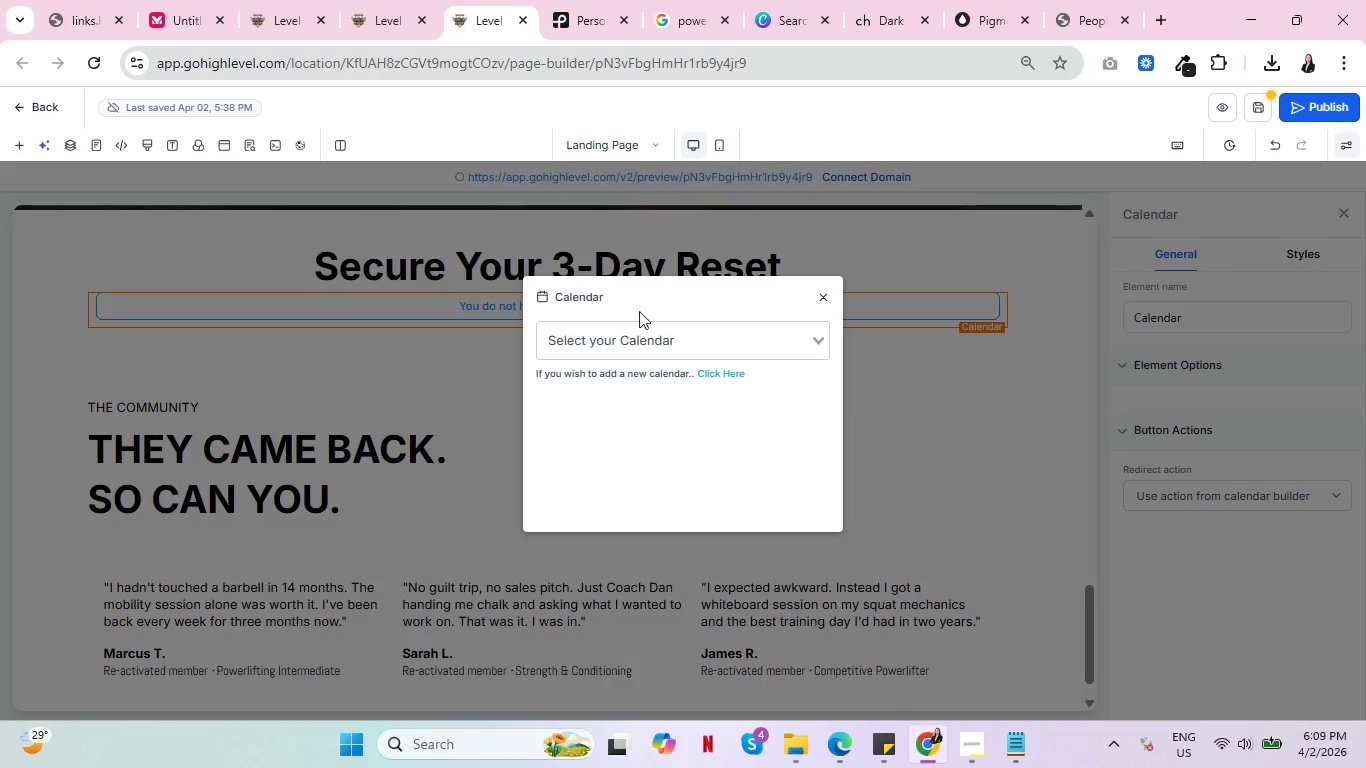 
left_click([657, 343])
 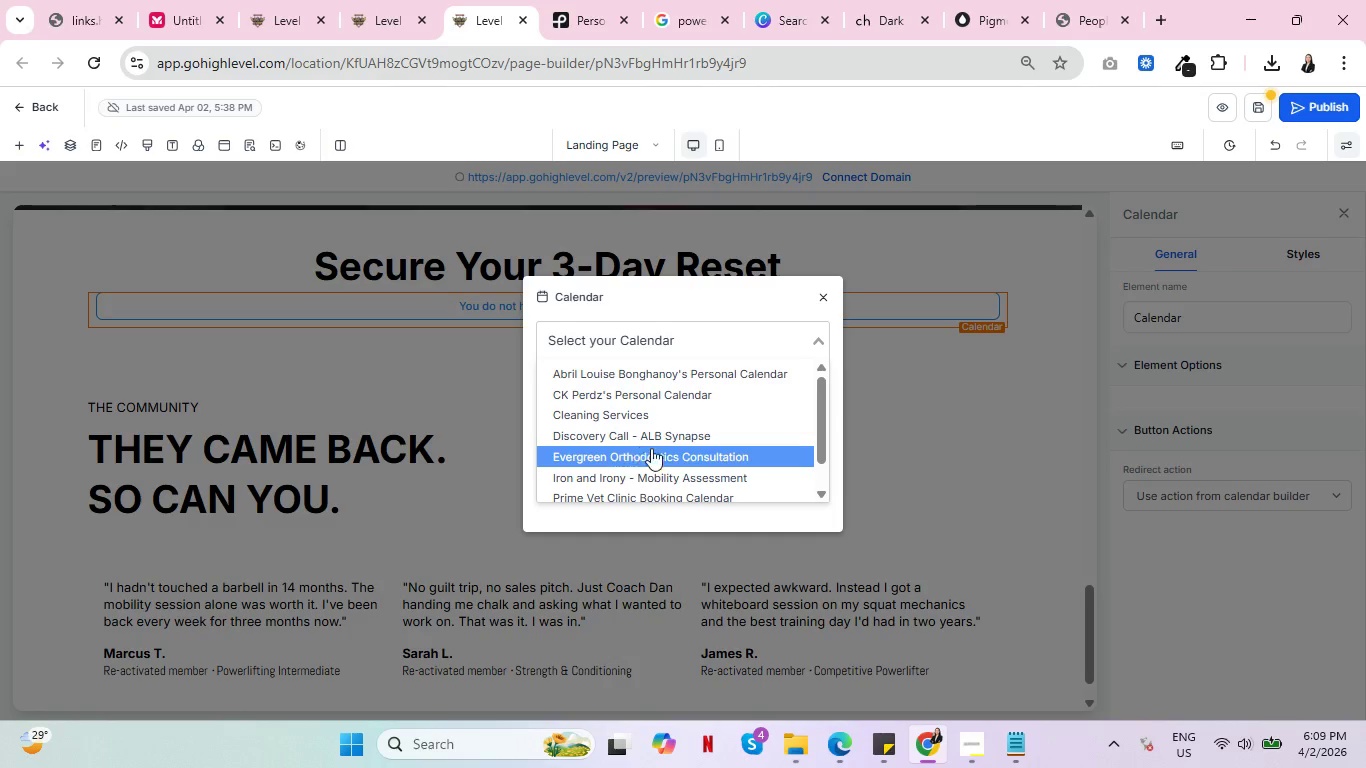 
scroll: coordinate [709, 444], scroll_direction: down, amount: 1.0
 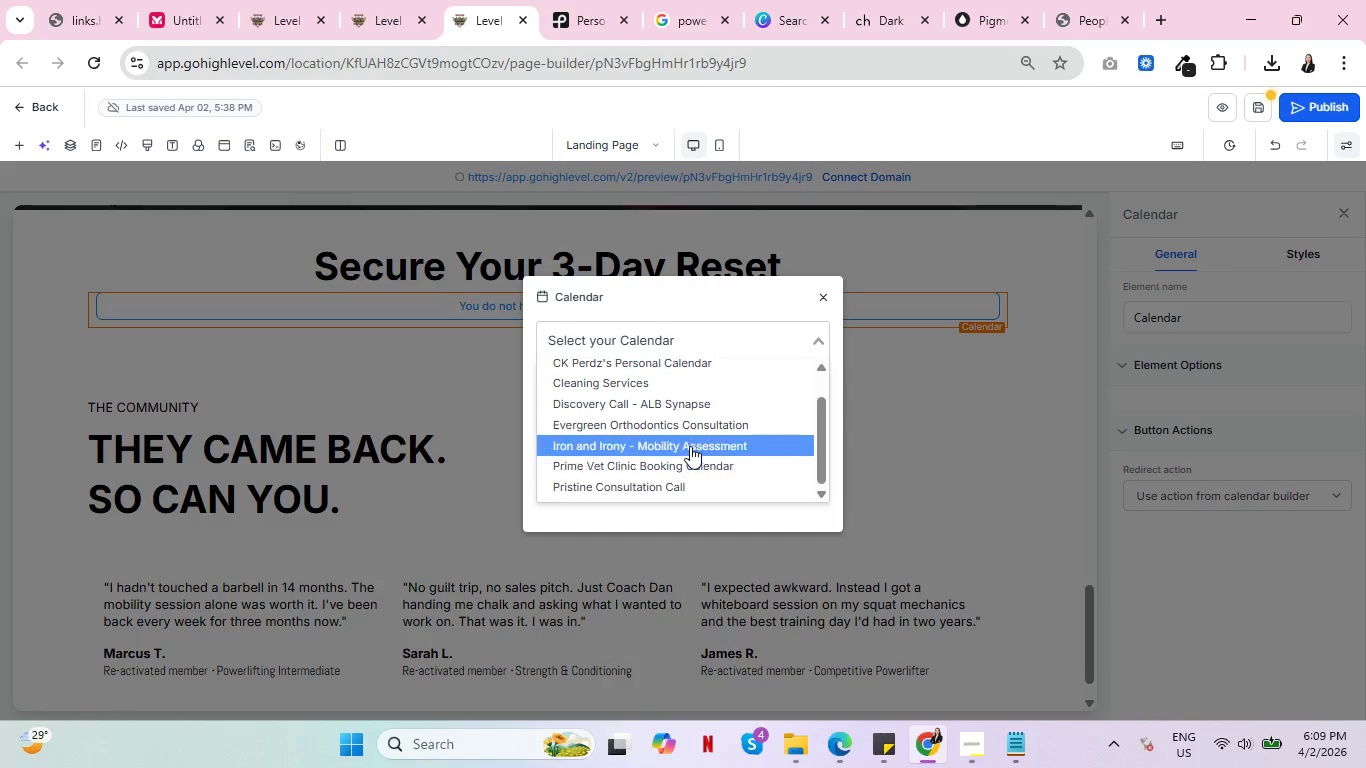 
left_click([690, 446])
 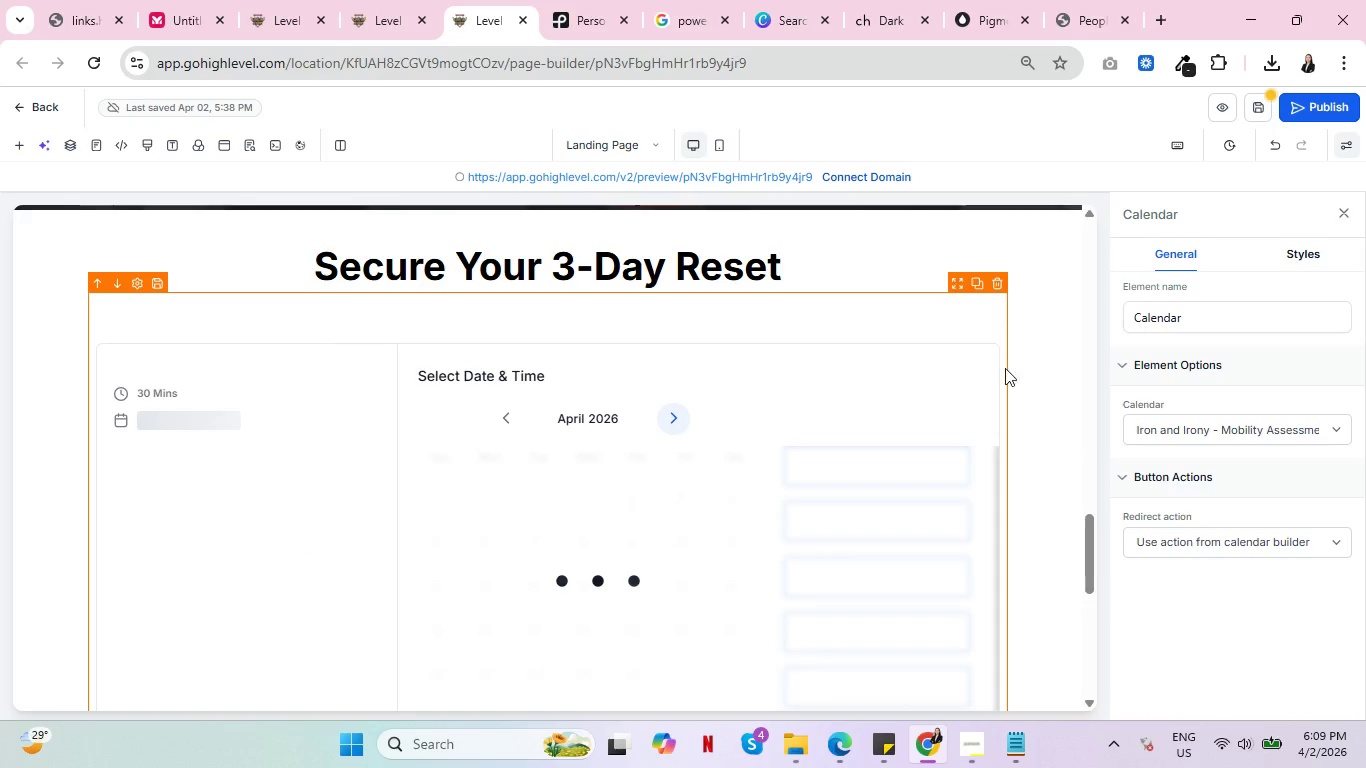 
left_click([1056, 352])
 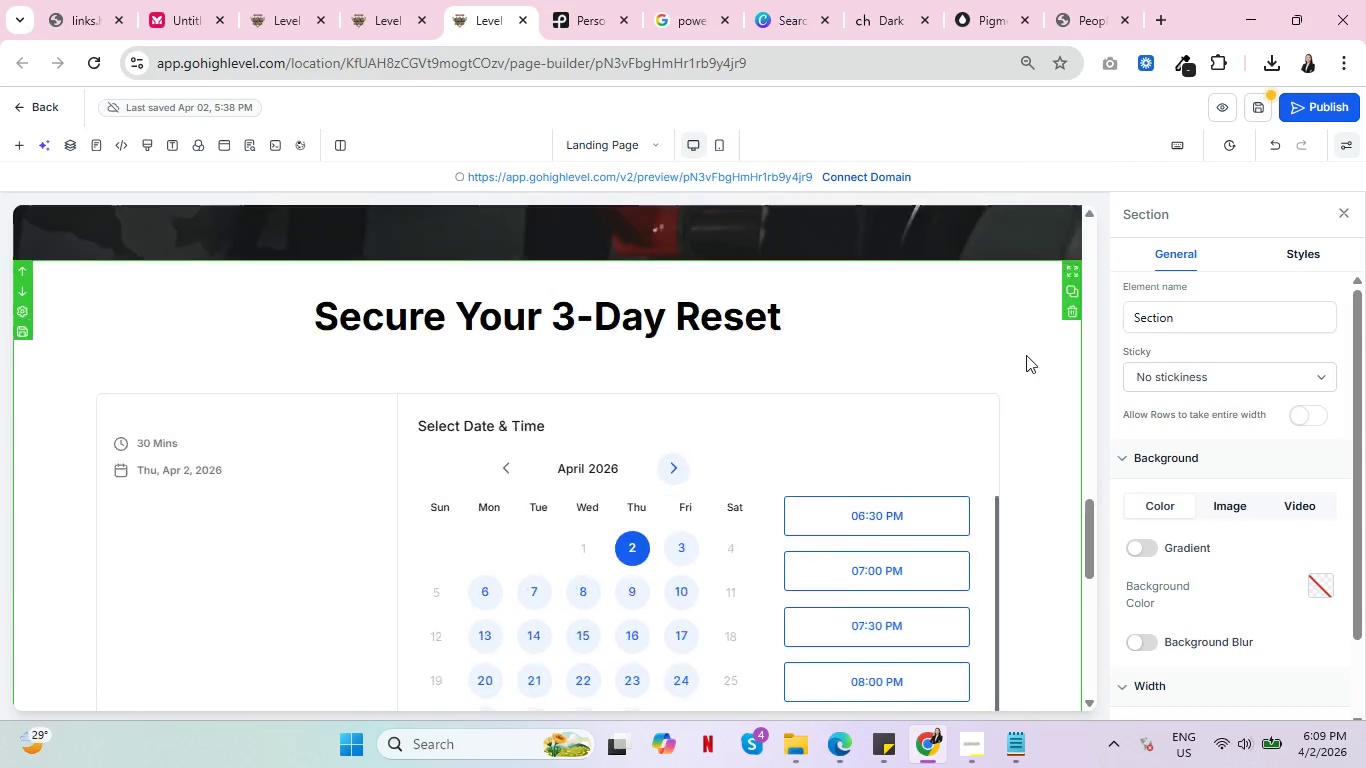 
scroll: coordinate [1026, 355], scroll_direction: up, amount: 8.0
 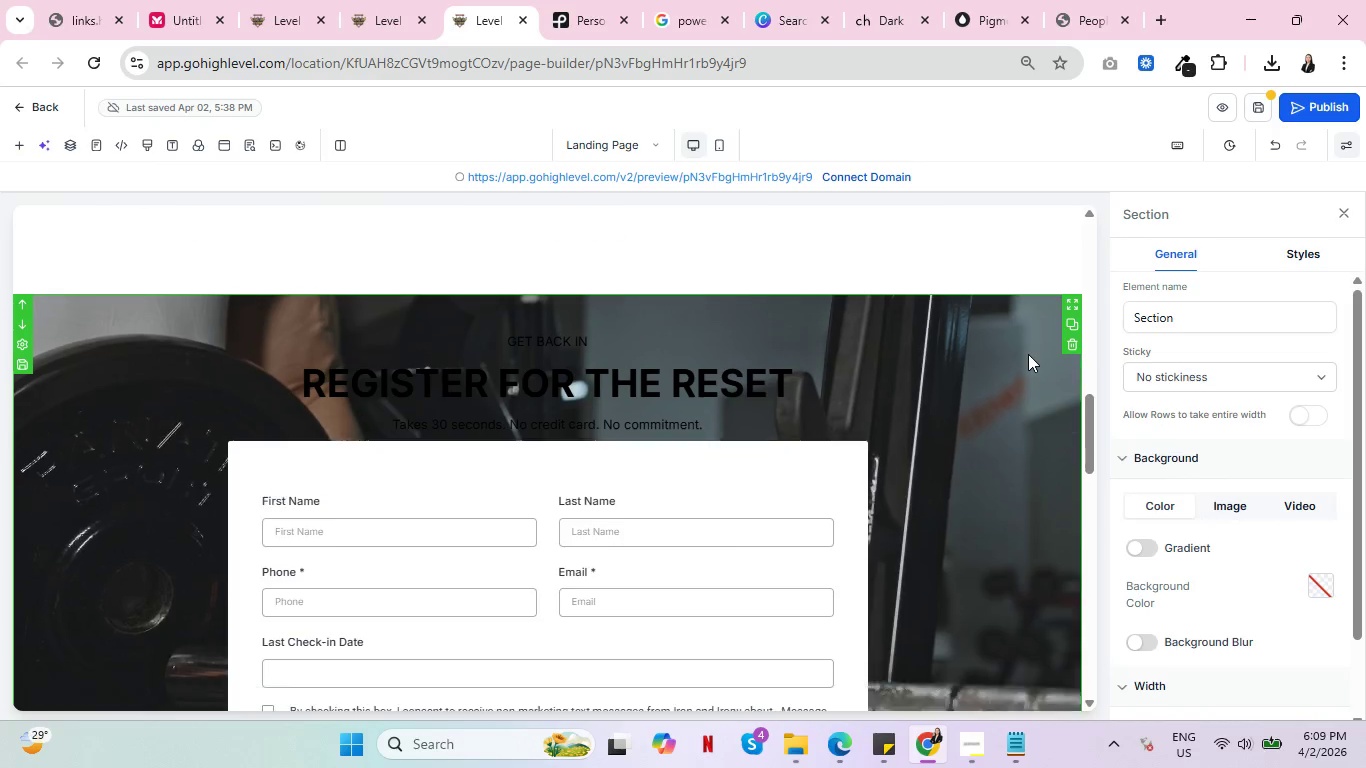 
scroll: coordinate [1028, 354], scroll_direction: down, amount: 2.0
 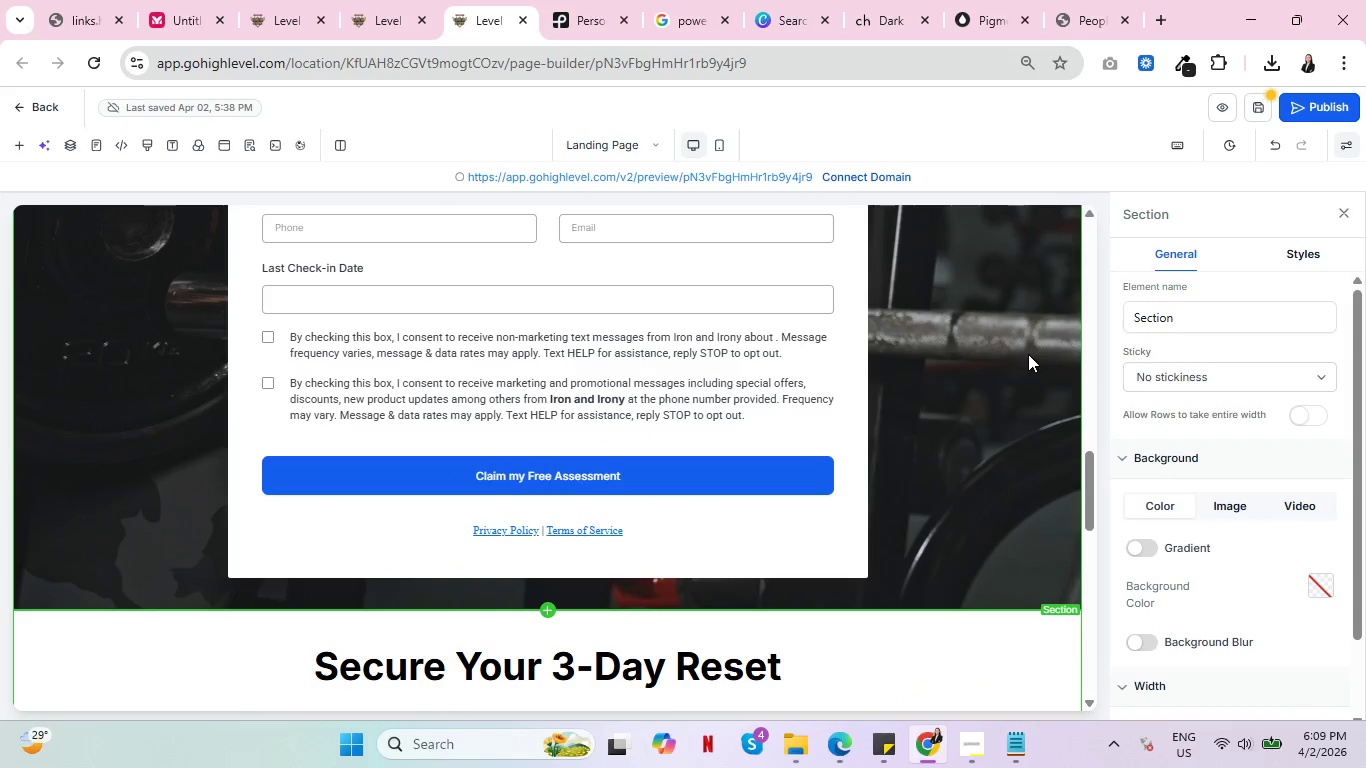 
scroll: coordinate [1028, 354], scroll_direction: up, amount: 3.0
 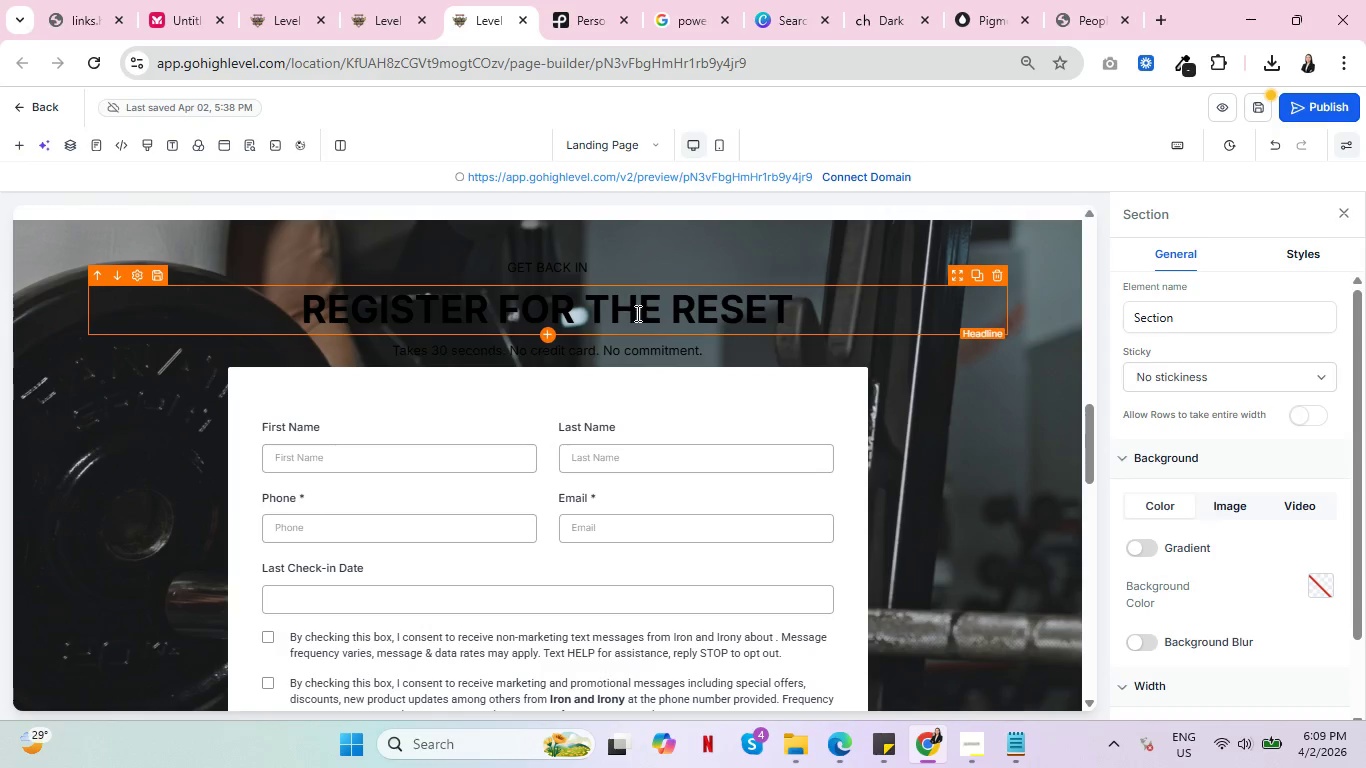 
left_click([635, 311])
 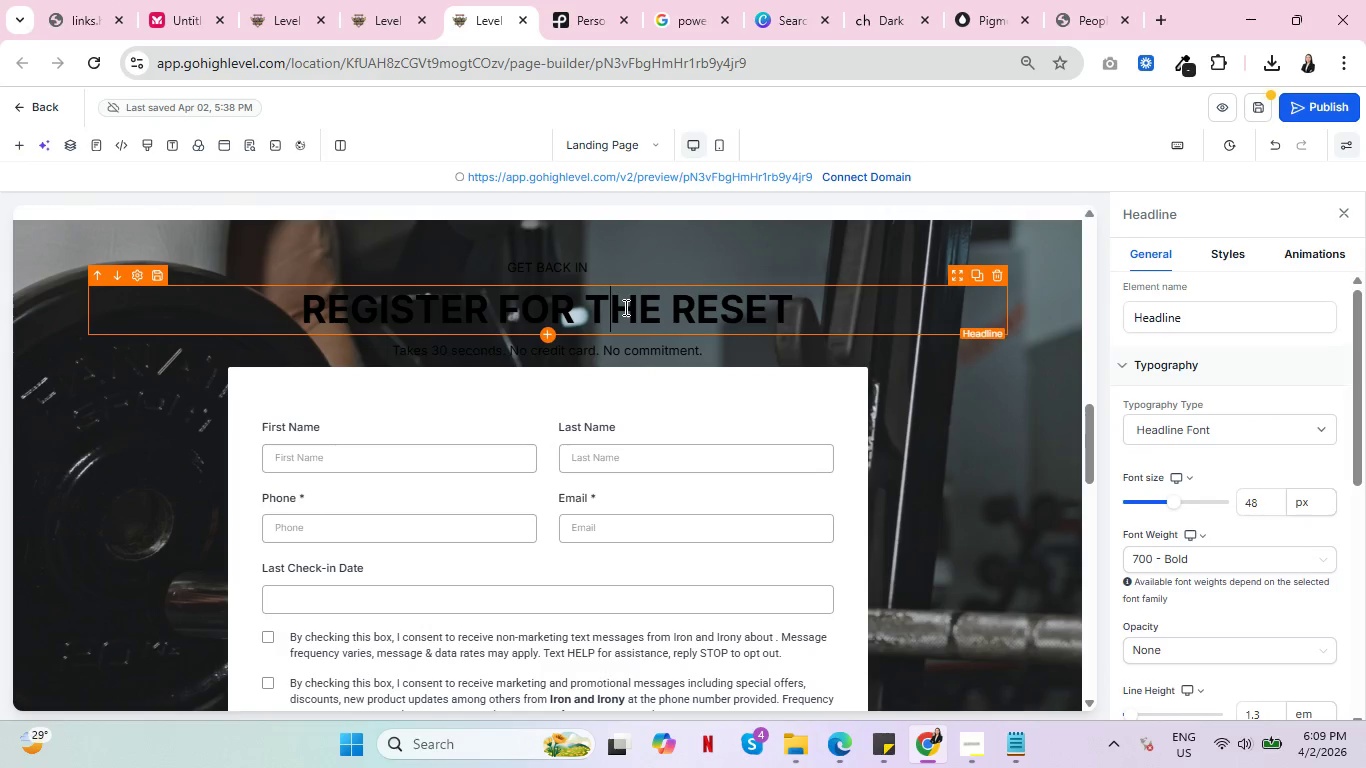 
double_click([624, 307])
 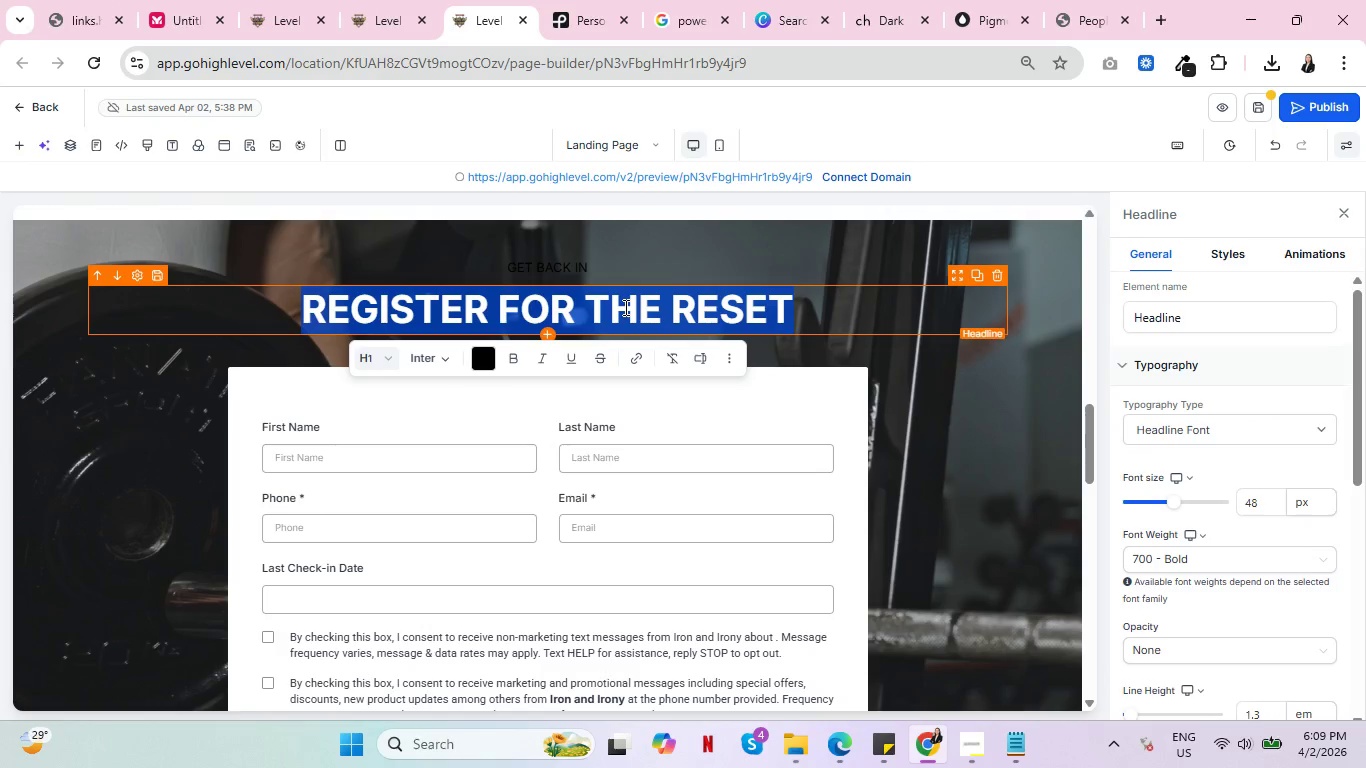 
triple_click([624, 307])
 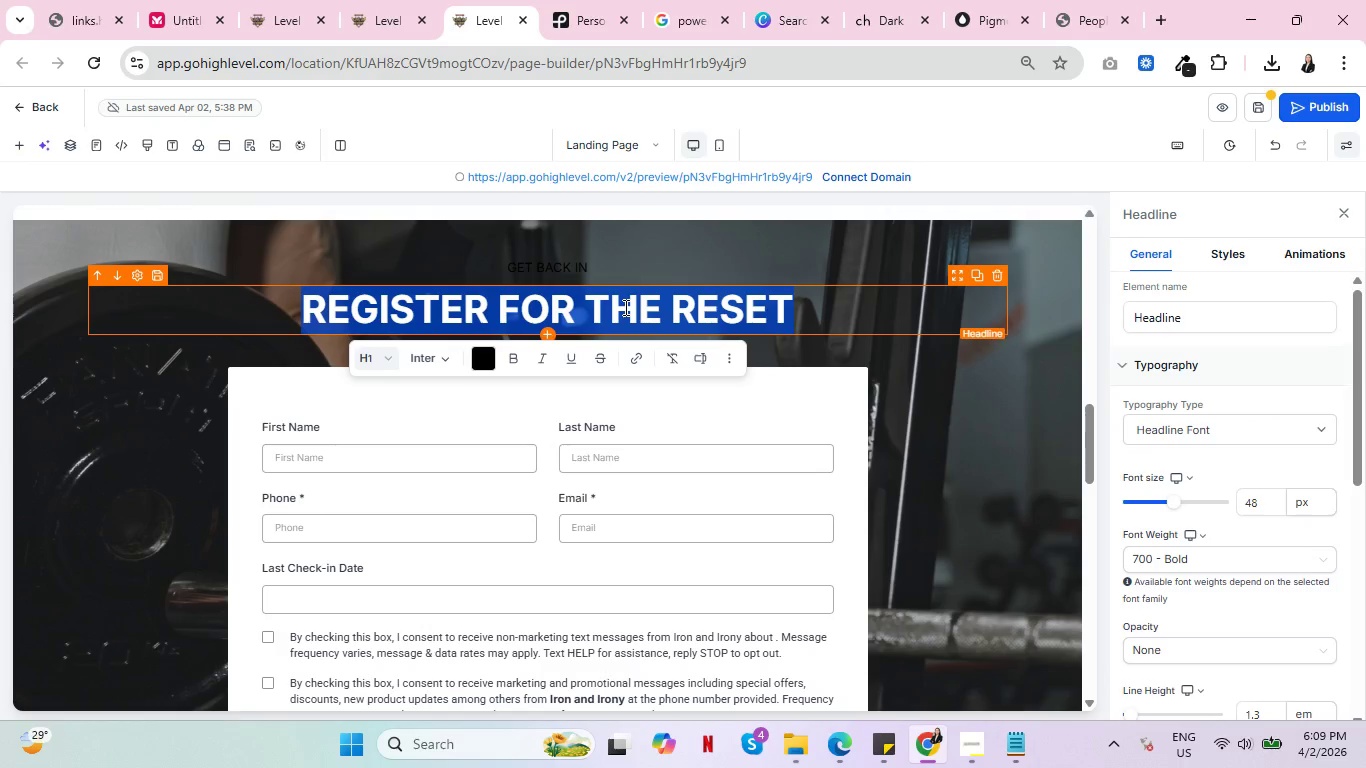 
mouse_move([483, 360])
 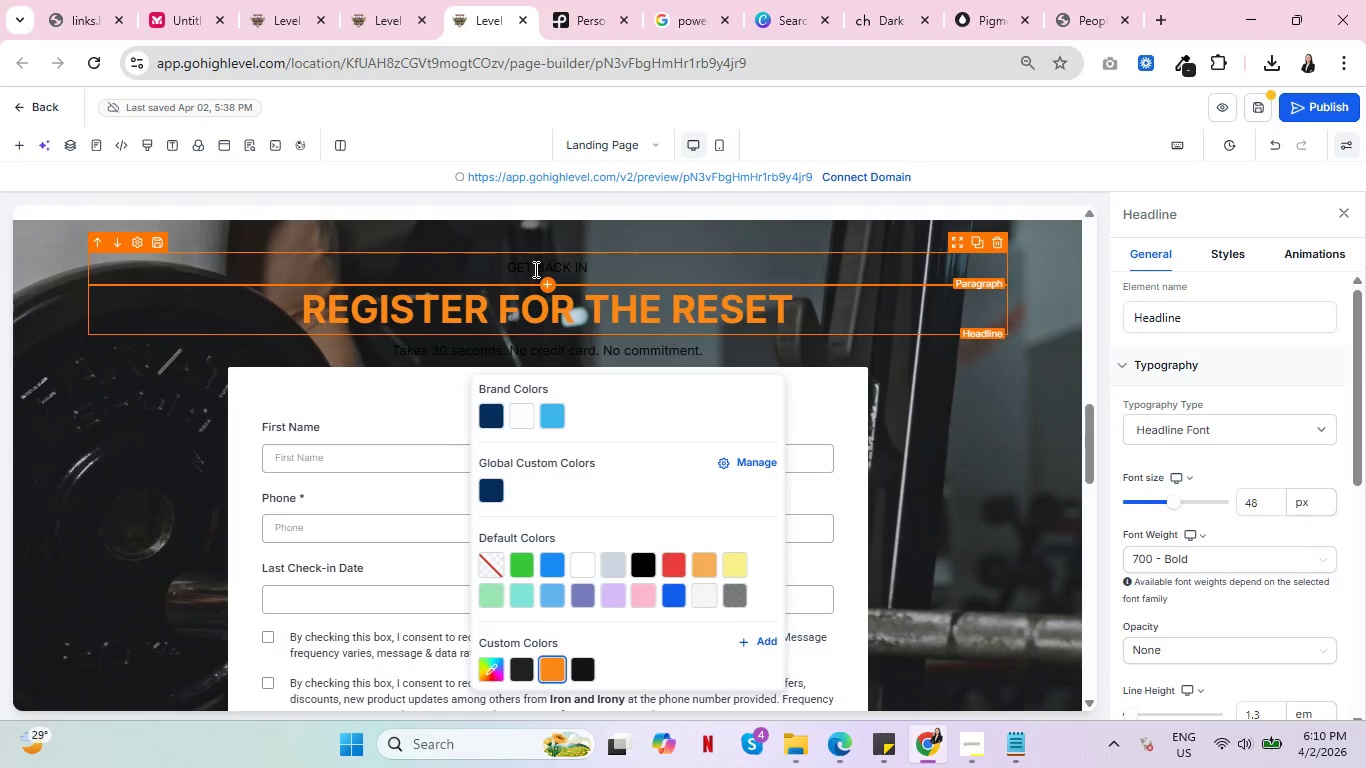 
double_click([534, 269])
 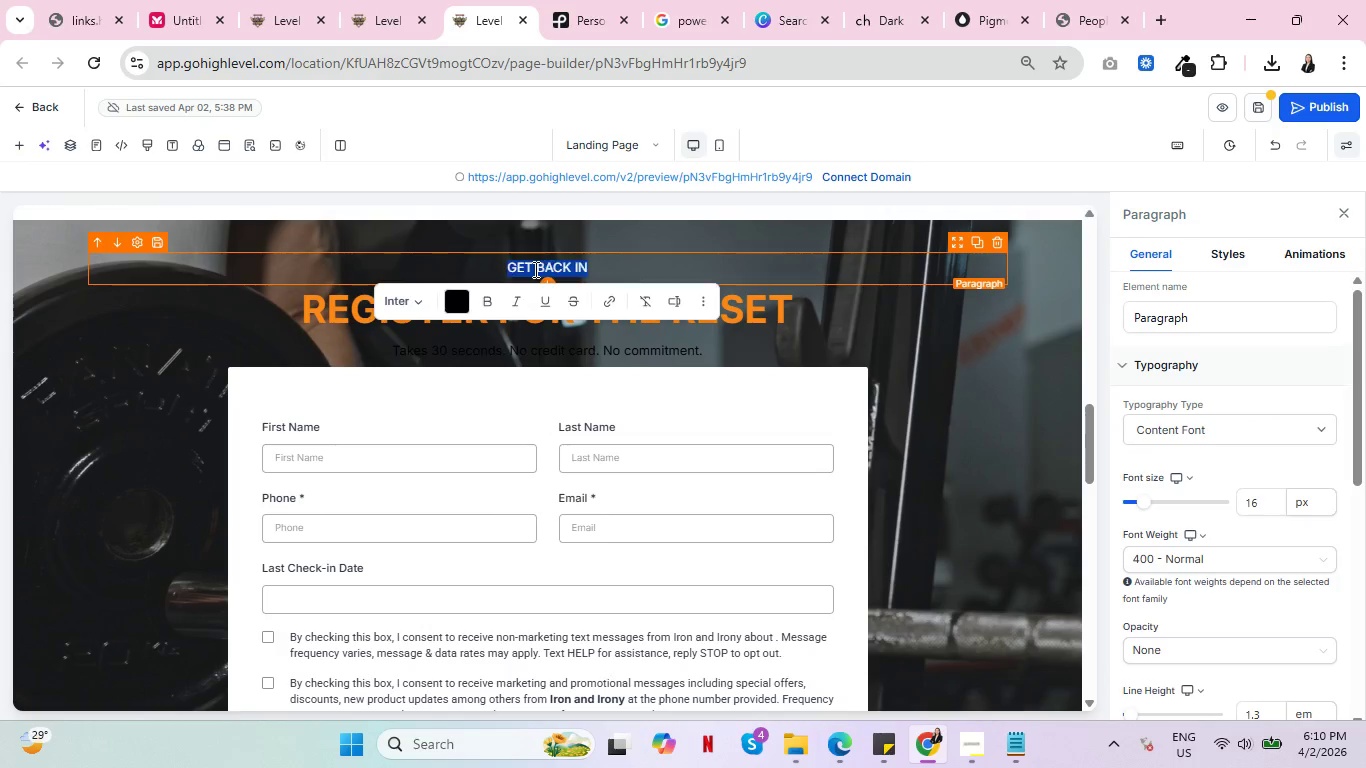 
triple_click([534, 269])
 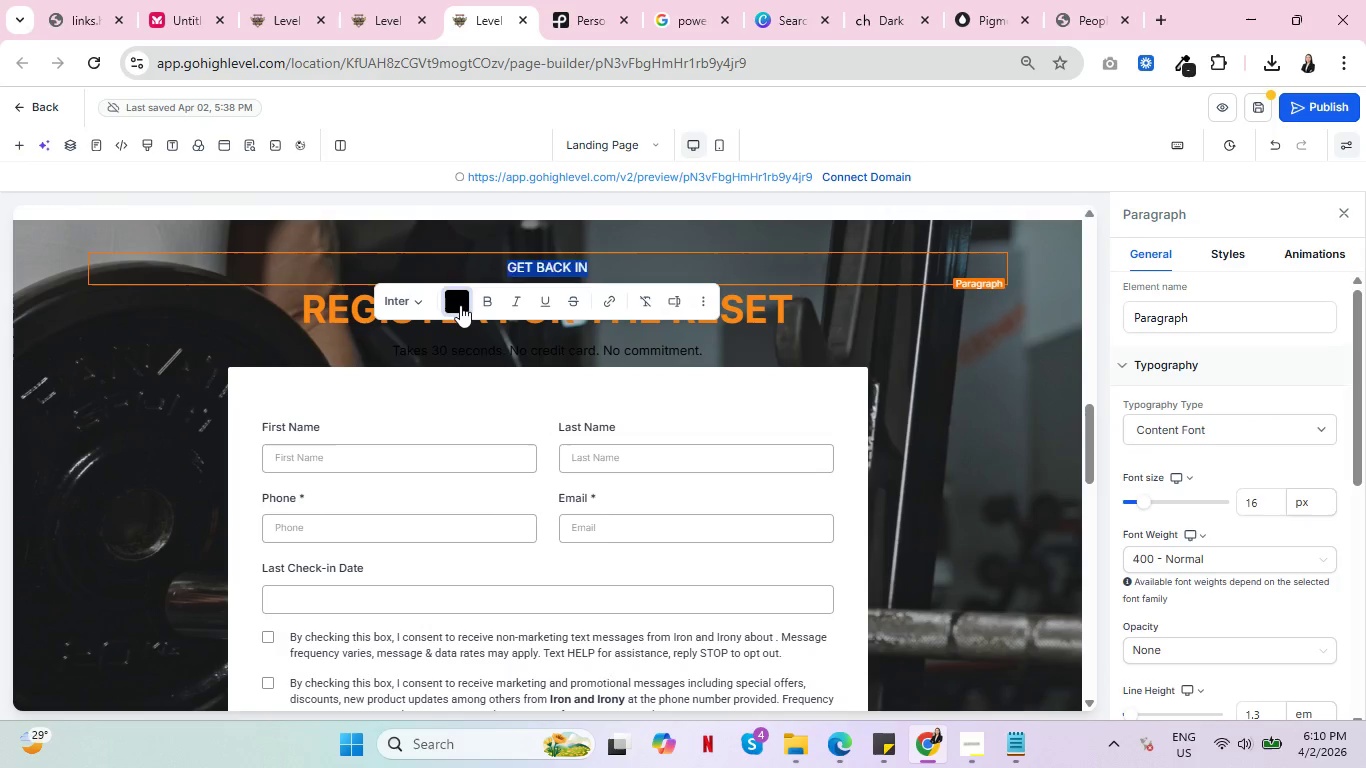 
left_click([460, 305])
 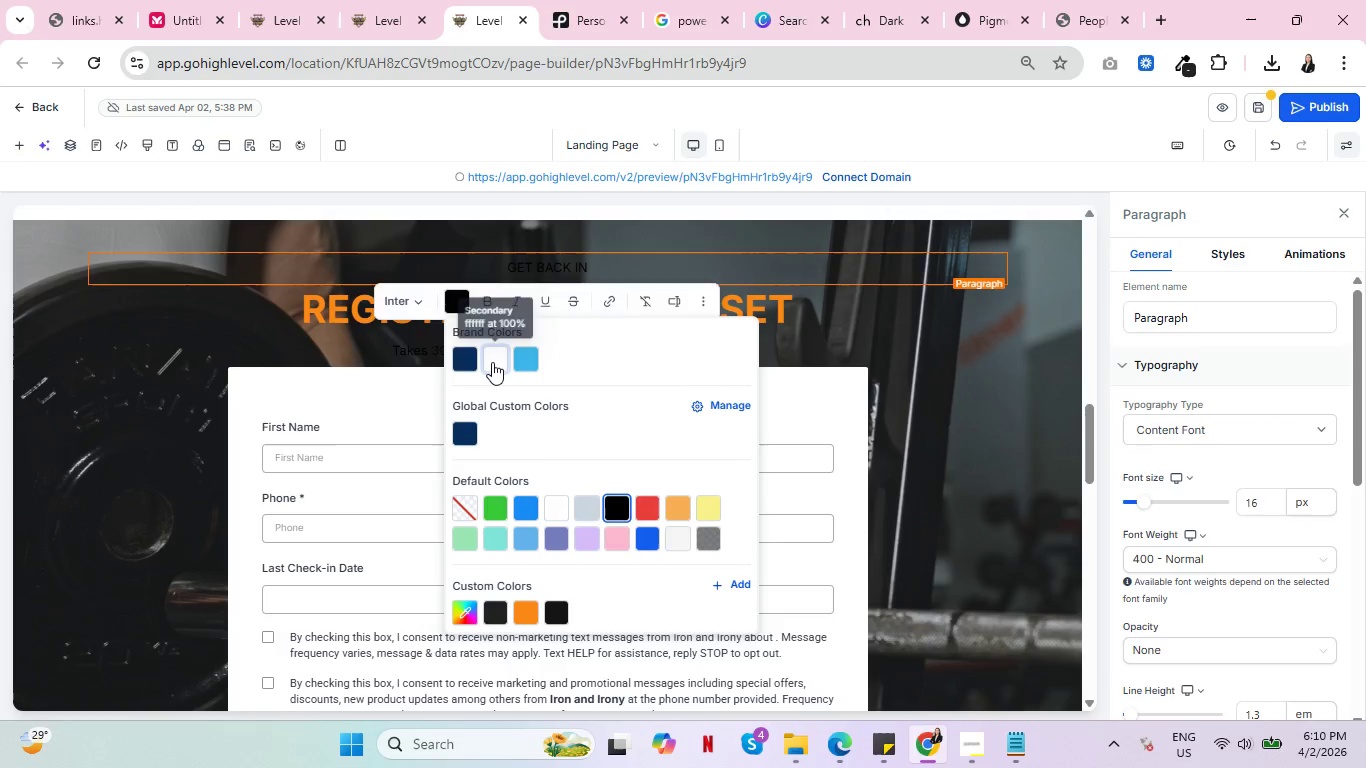 
left_click([492, 362])
 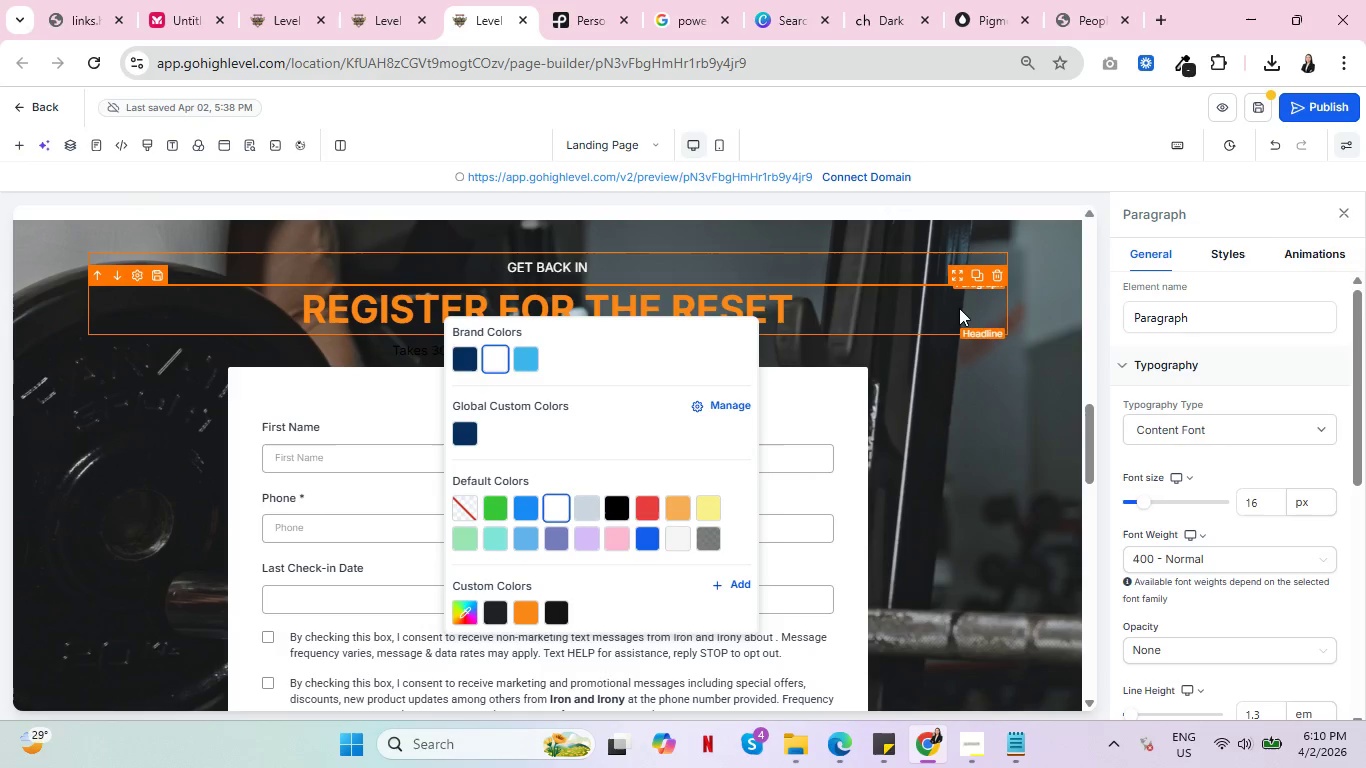 
left_click([959, 309])
 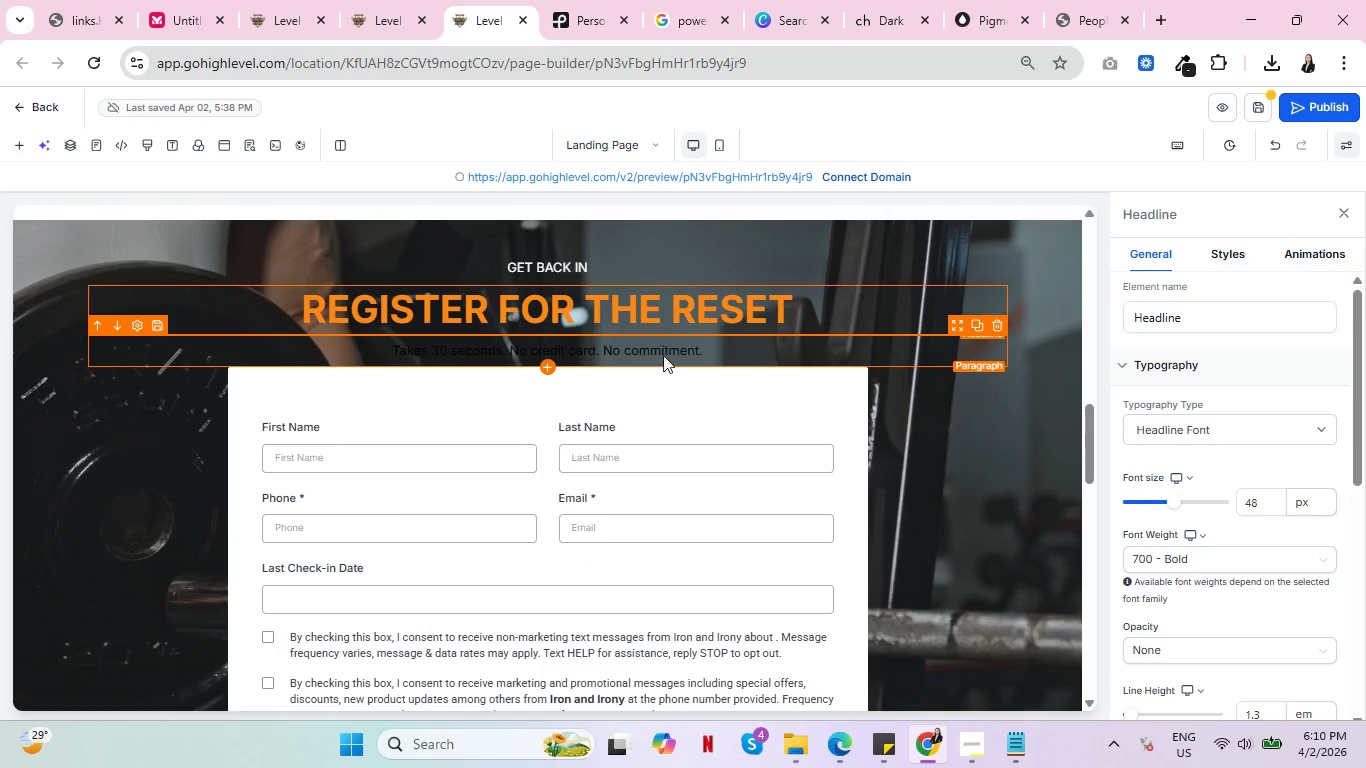 
double_click([662, 355])
 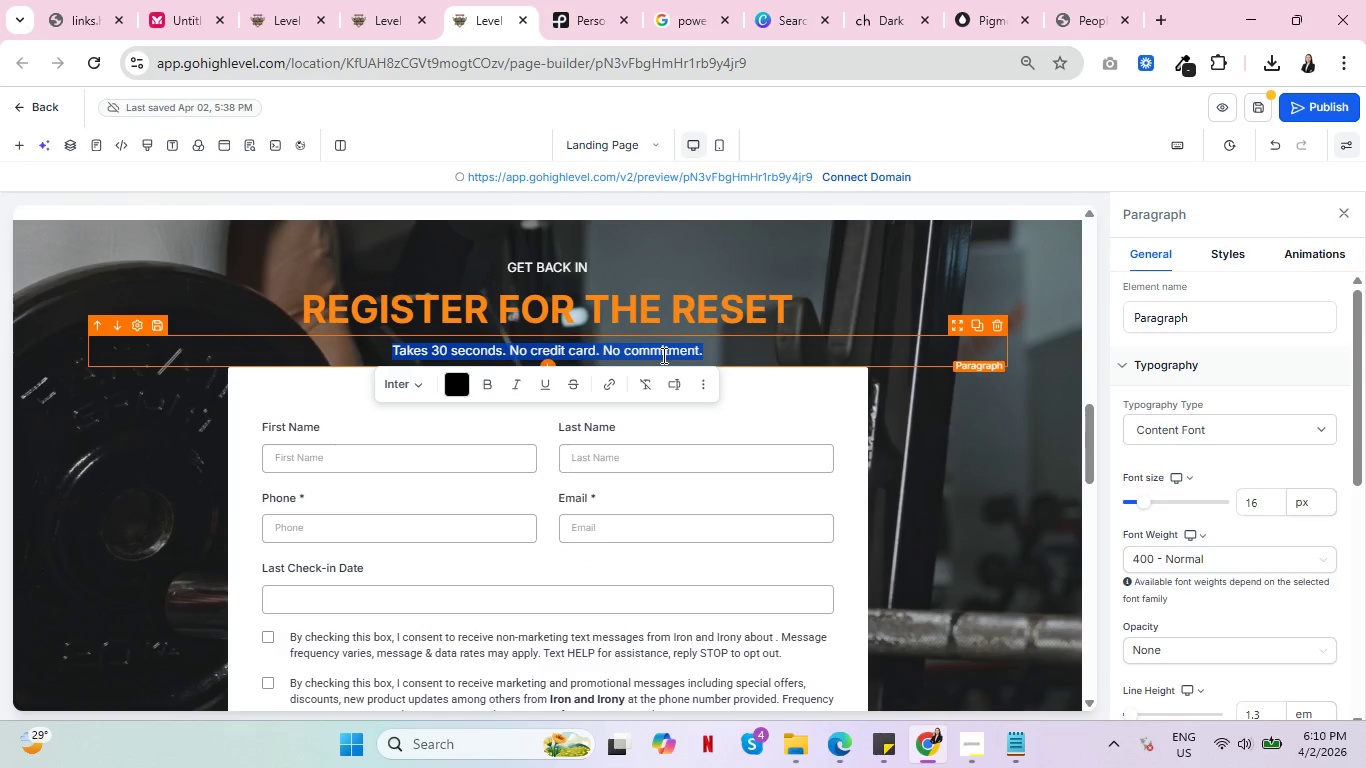 
triple_click([662, 355])
 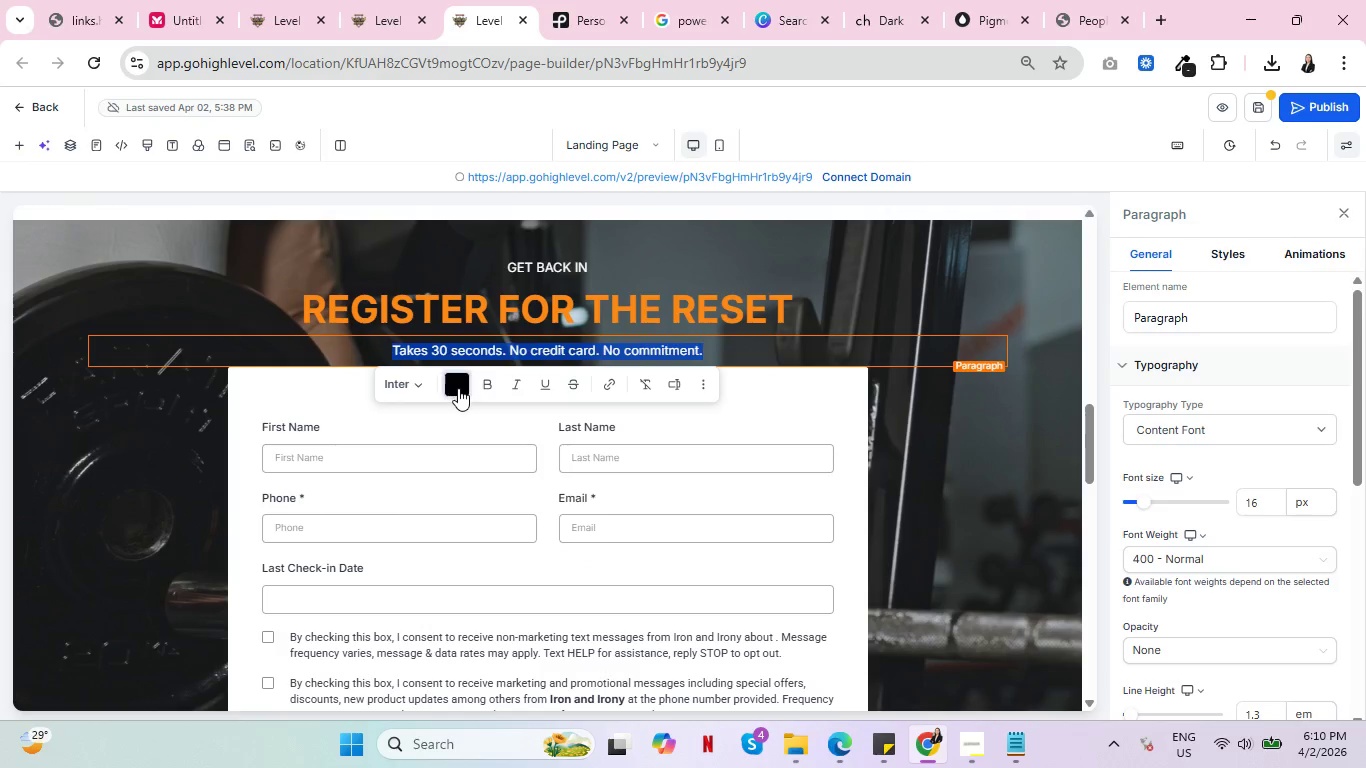 
left_click([458, 388])
 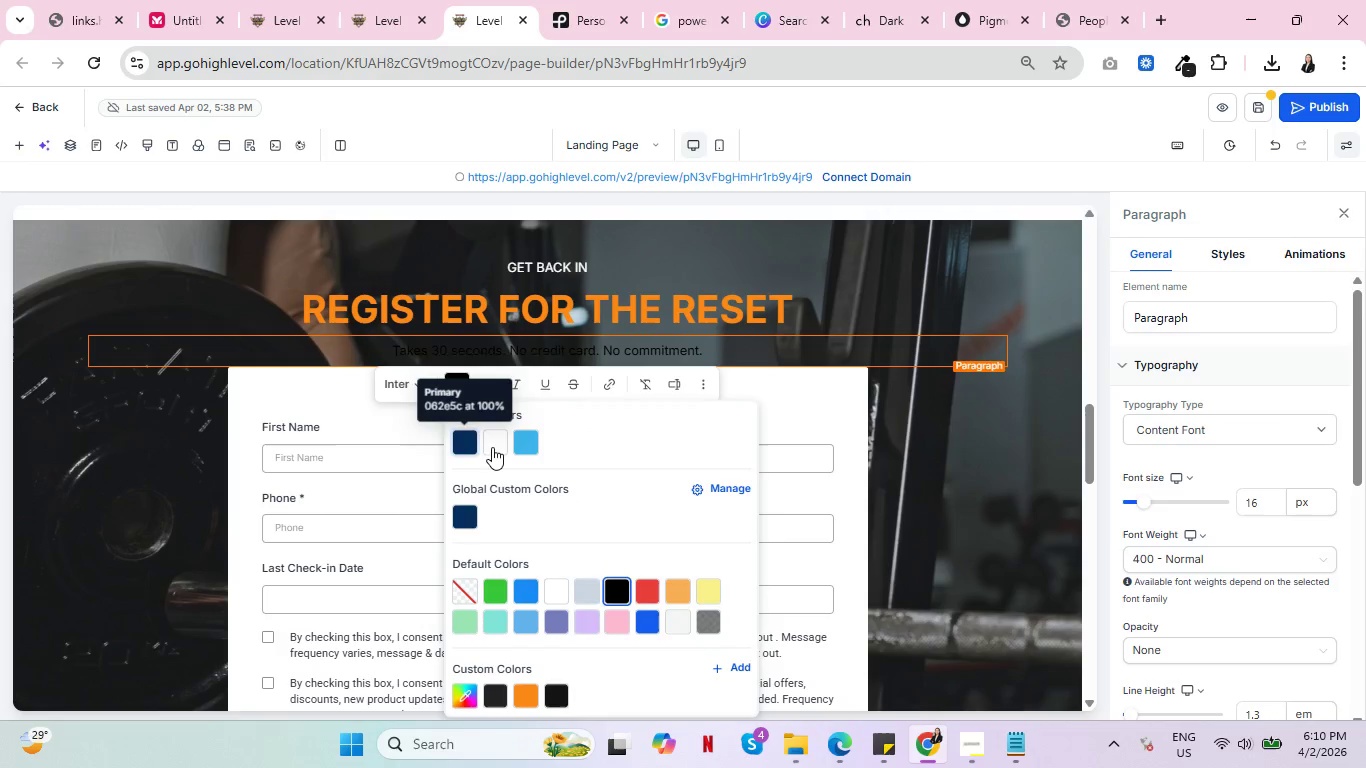 
left_click([492, 447])
 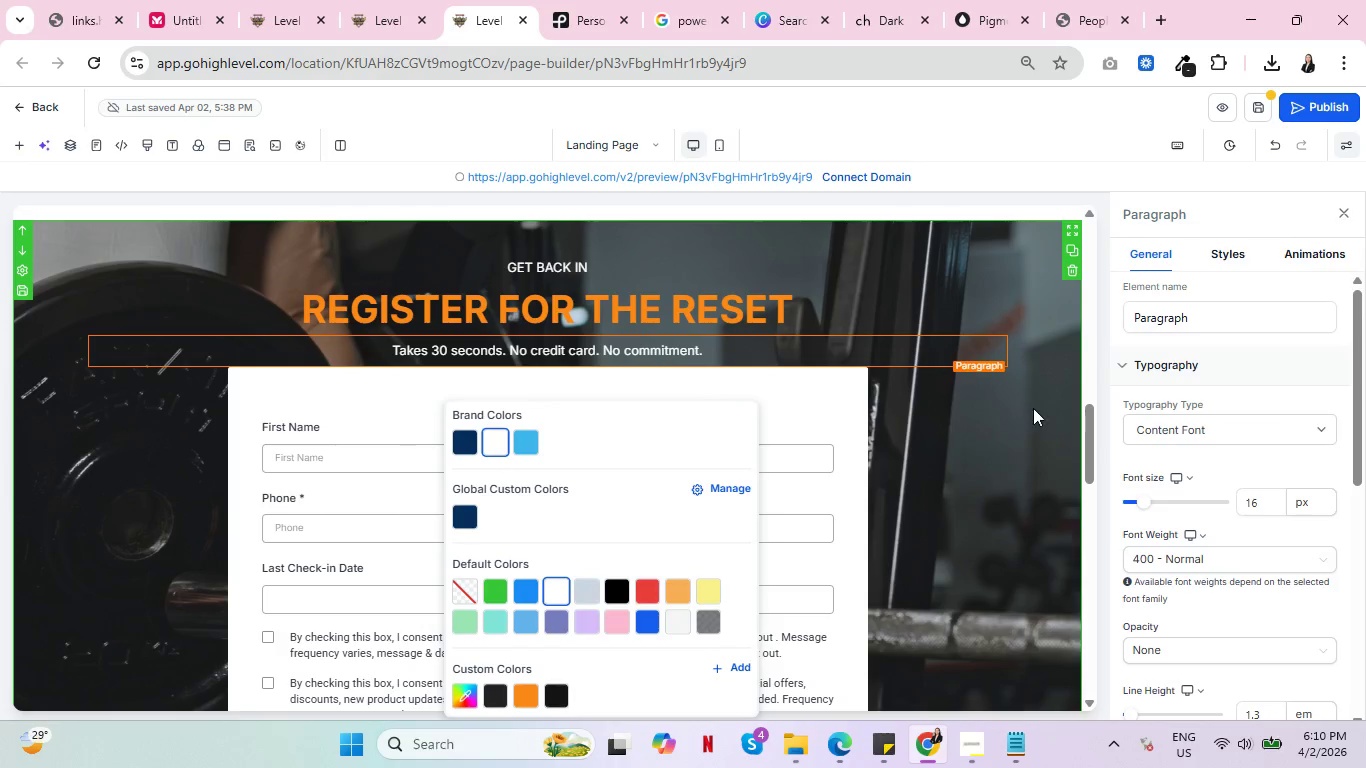 
left_click([1033, 409])
 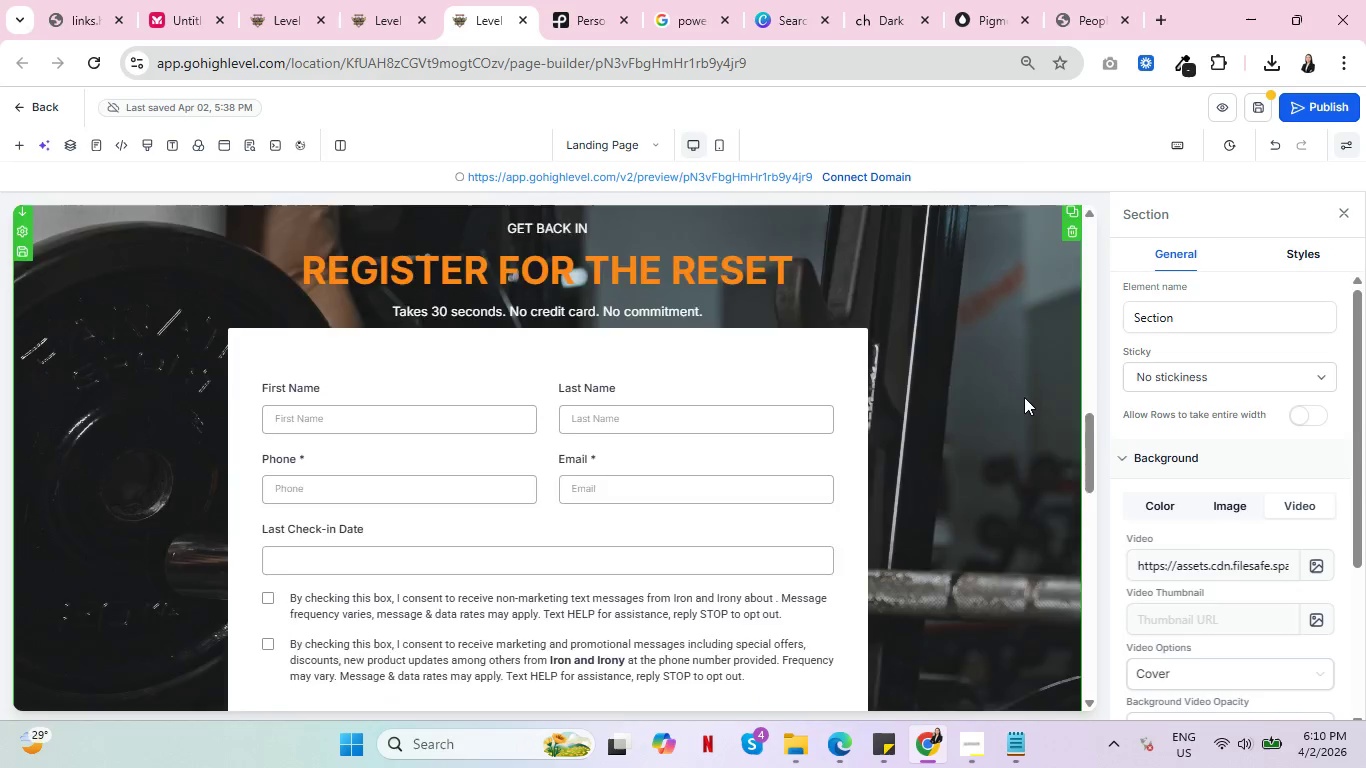 
scroll: coordinate [1024, 400], scroll_direction: down, amount: 2.0
 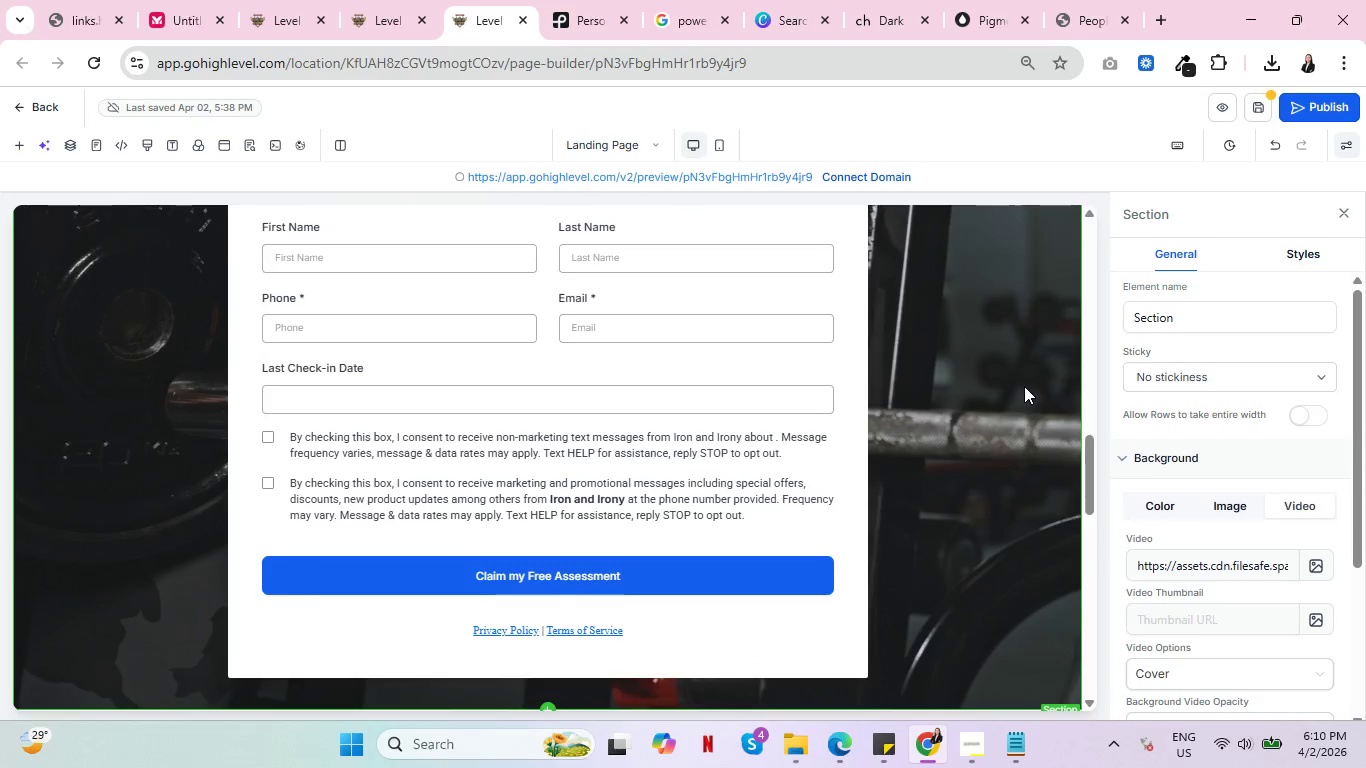 
scroll: coordinate [1024, 386], scroll_direction: up, amount: 2.0
 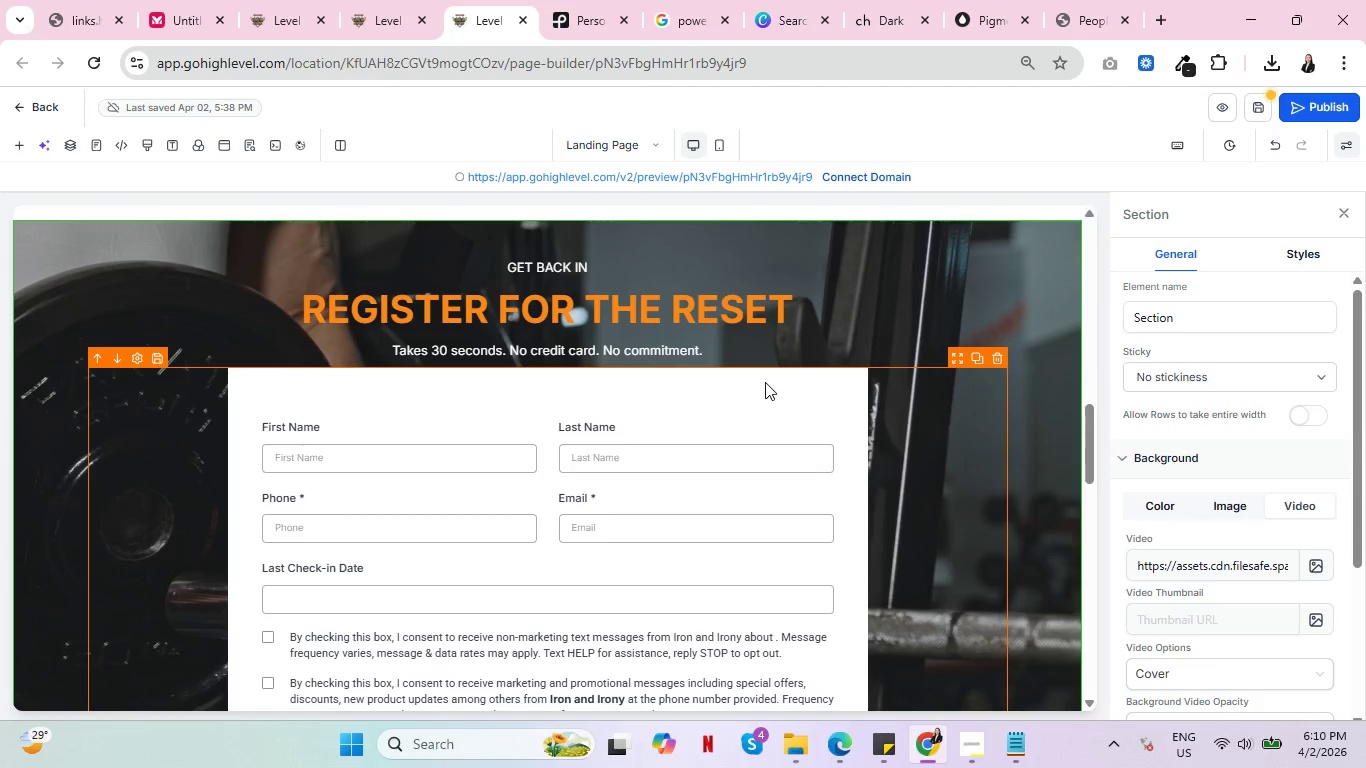 
left_click([765, 382])
 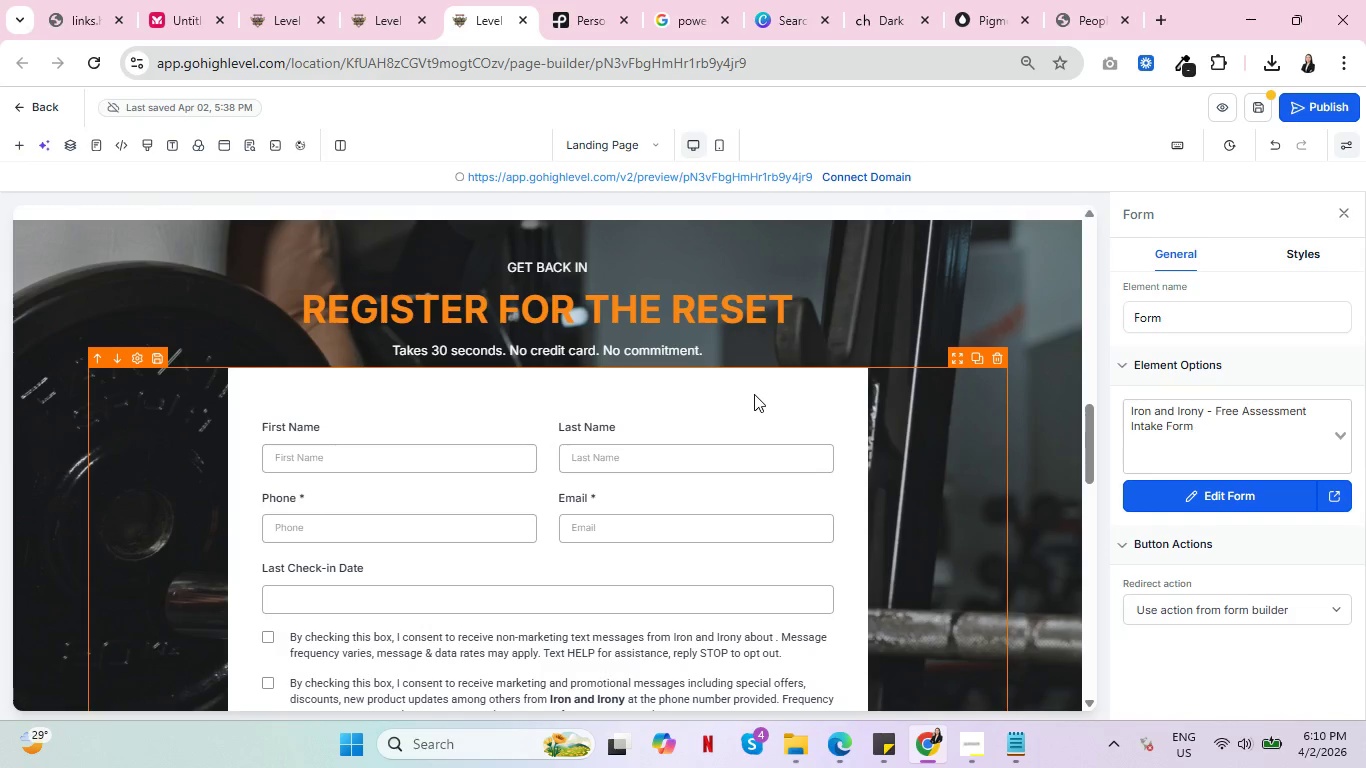 
wait(5.88)
 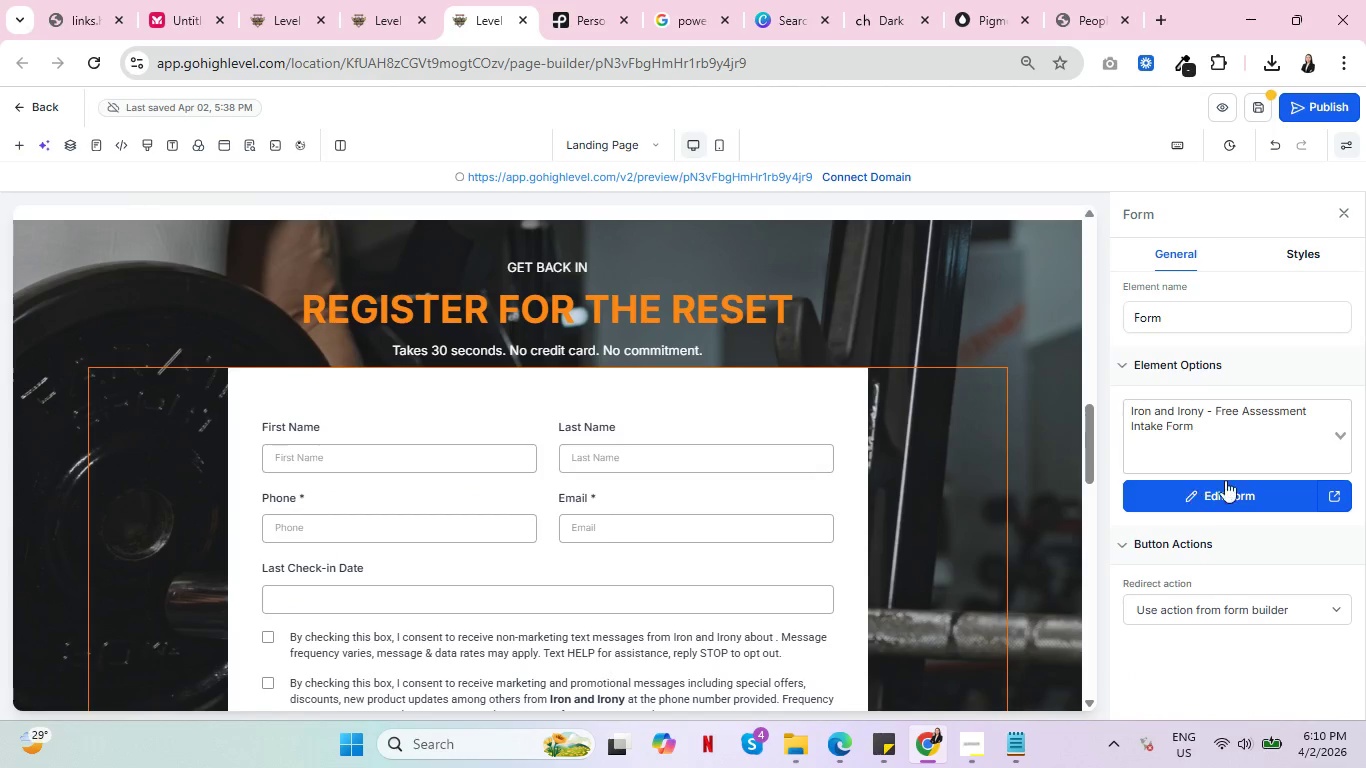 
left_click([1040, 407])
 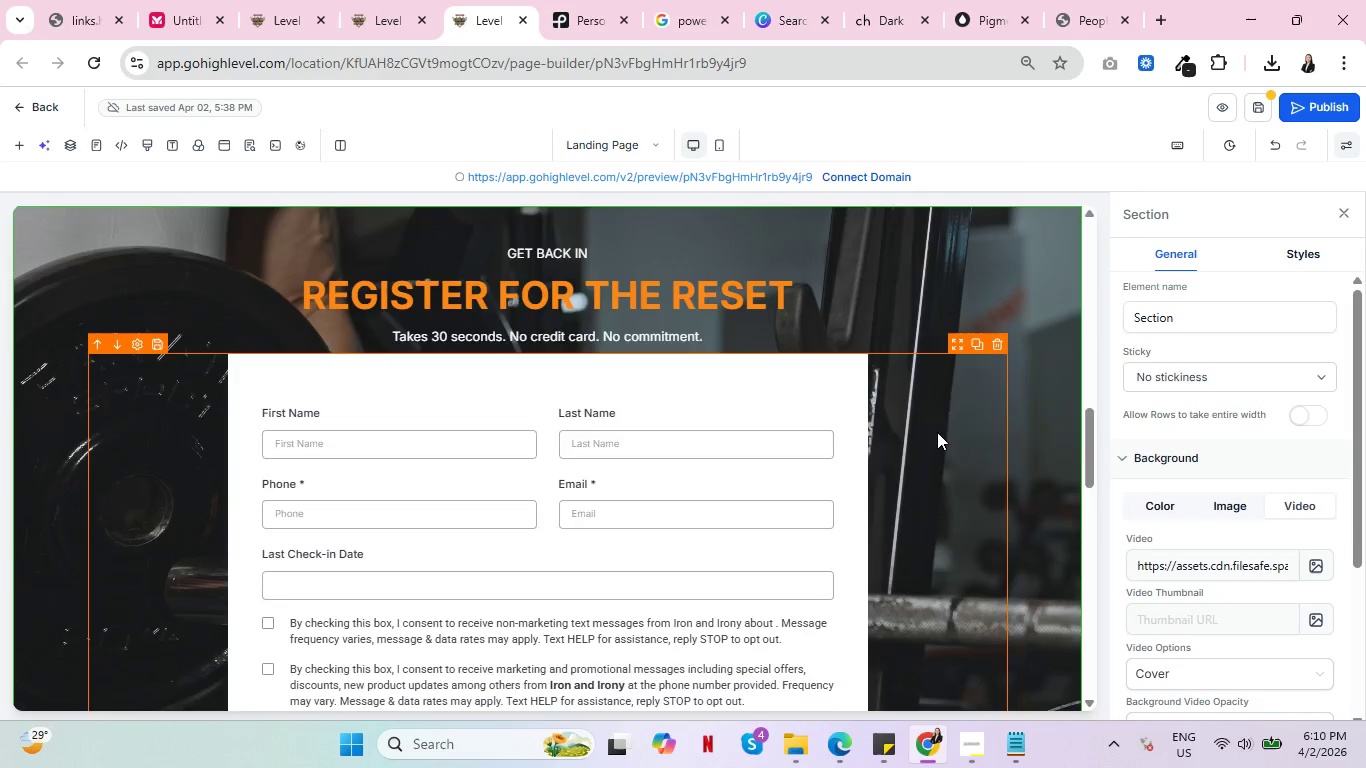 
scroll: coordinate [780, 370], scroll_direction: down, amount: 12.0
 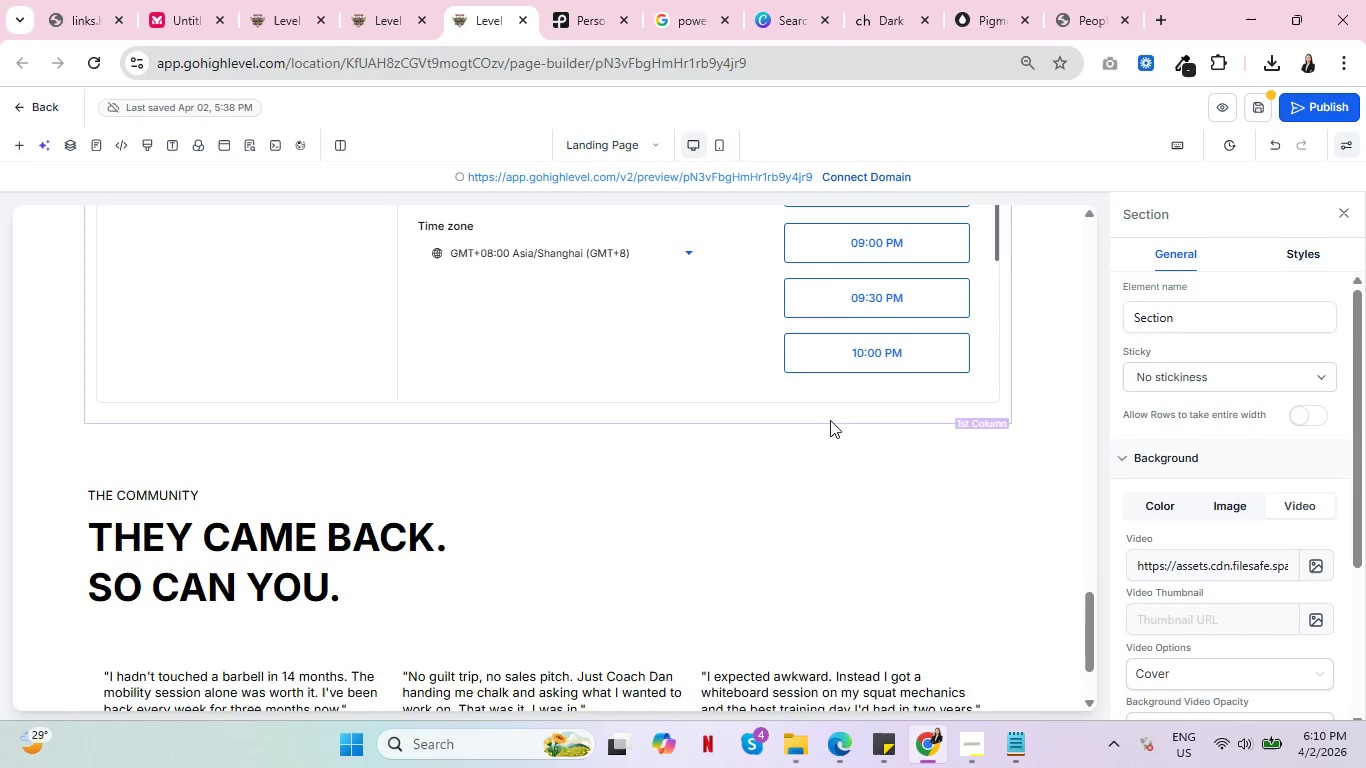 
scroll: coordinate [838, 421], scroll_direction: up, amount: 25.0
 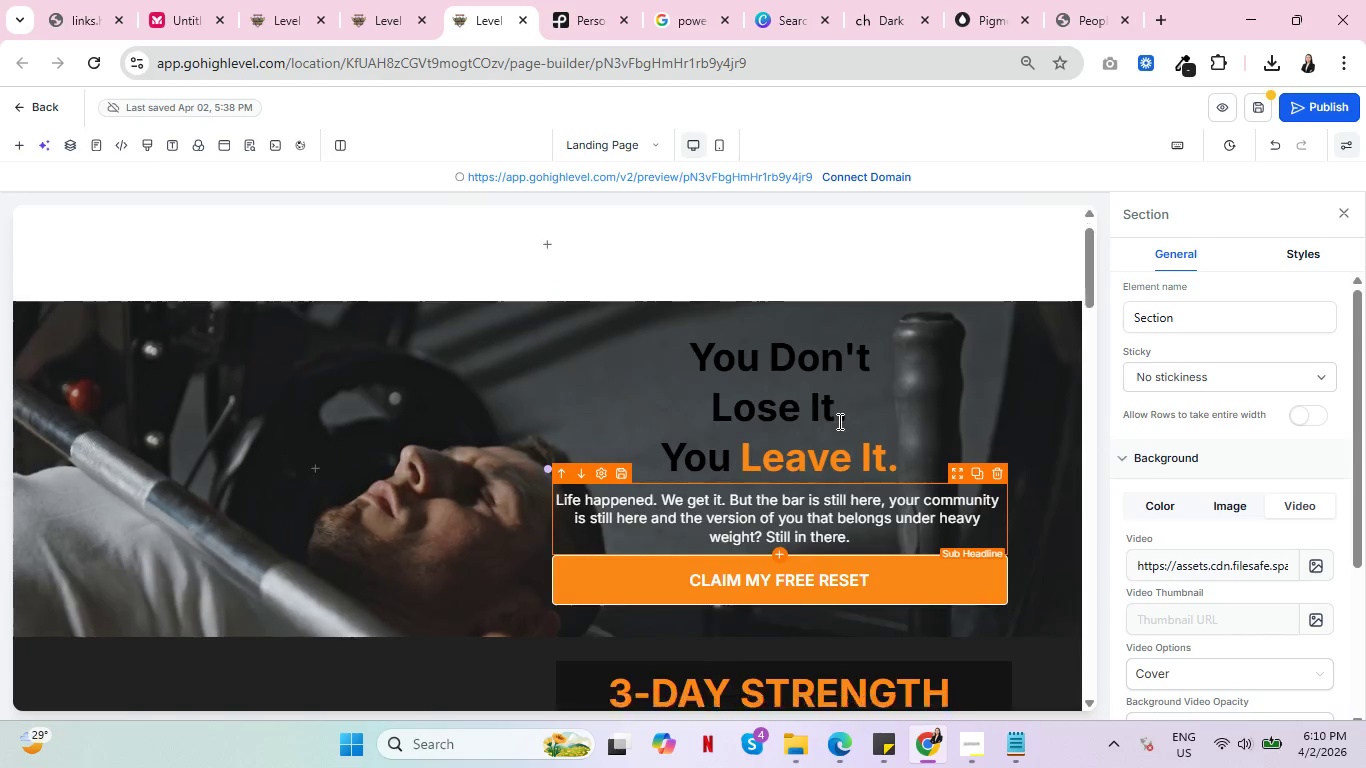 
scroll: coordinate [838, 421], scroll_direction: down, amount: 3.0
 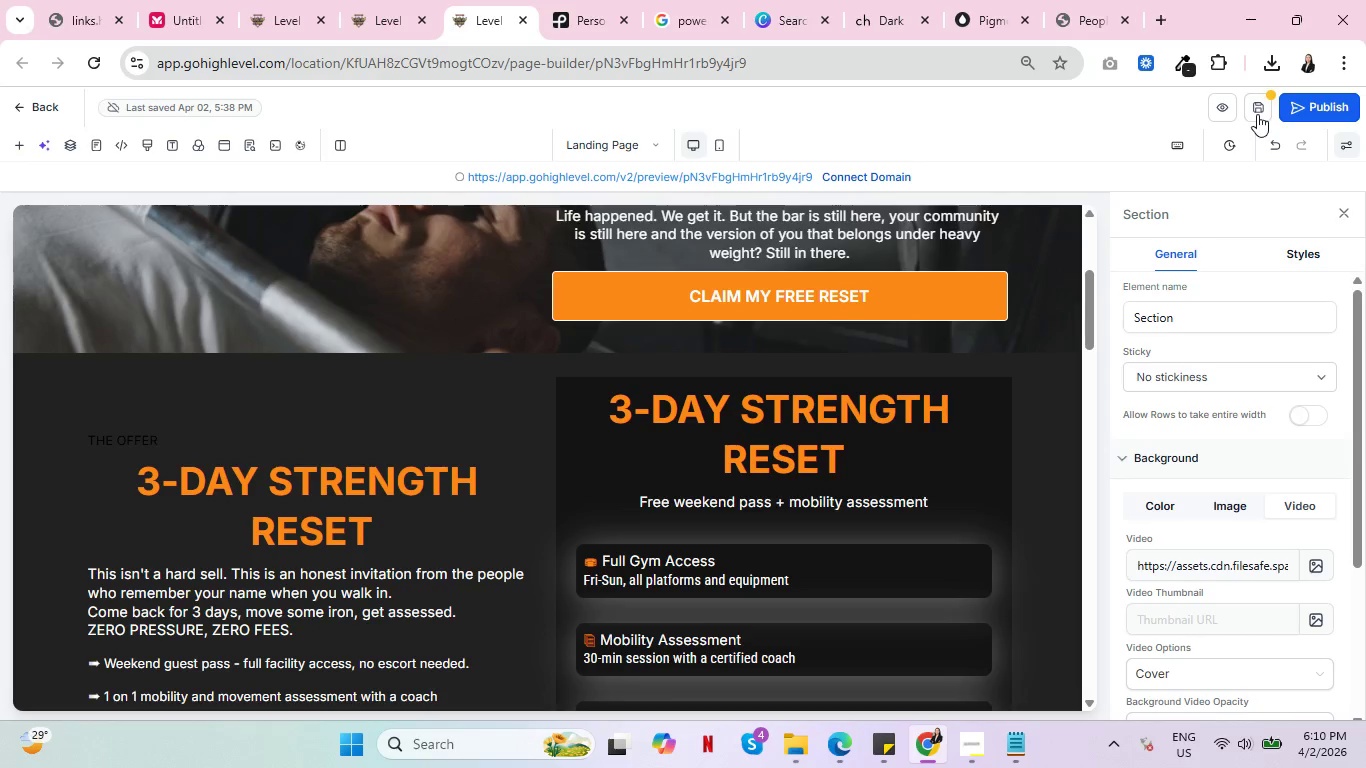 
left_click([1257, 114])
 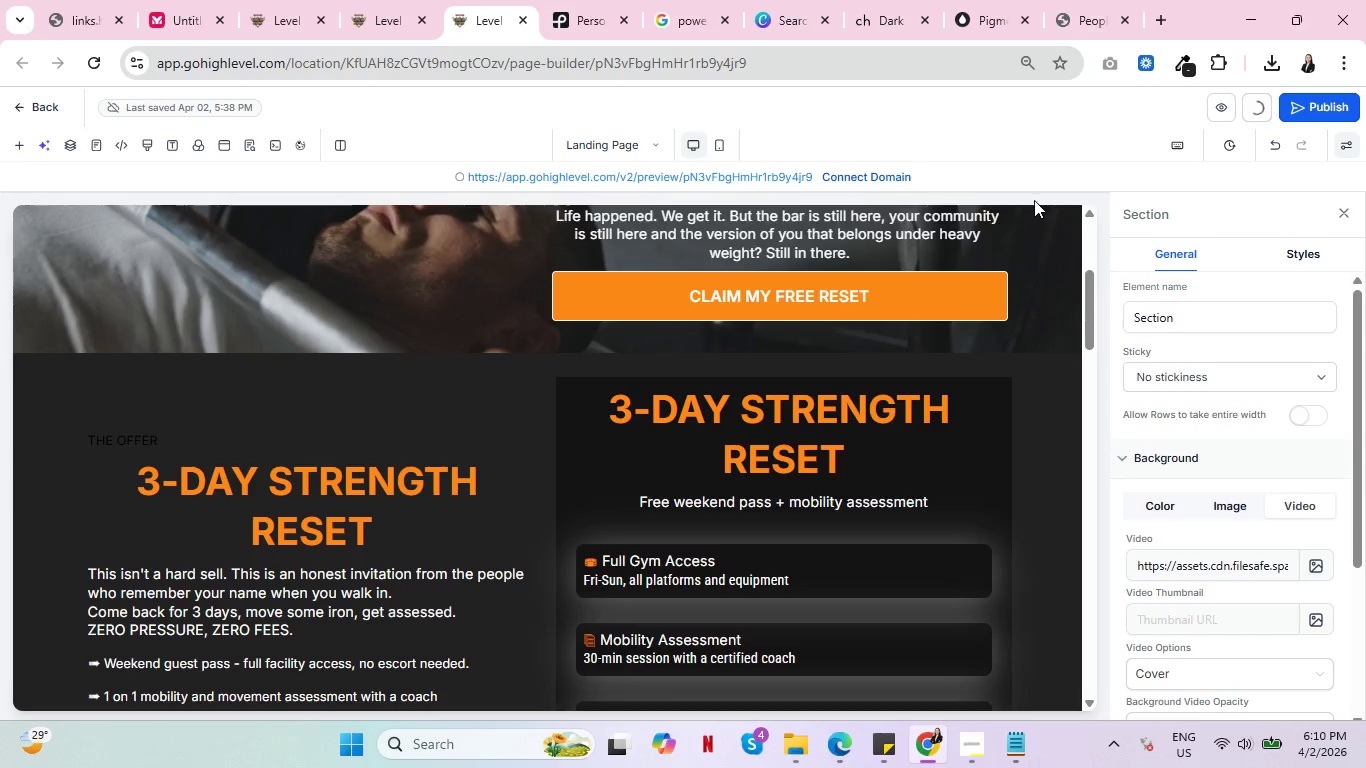 
key(Control+ControlLeft)
 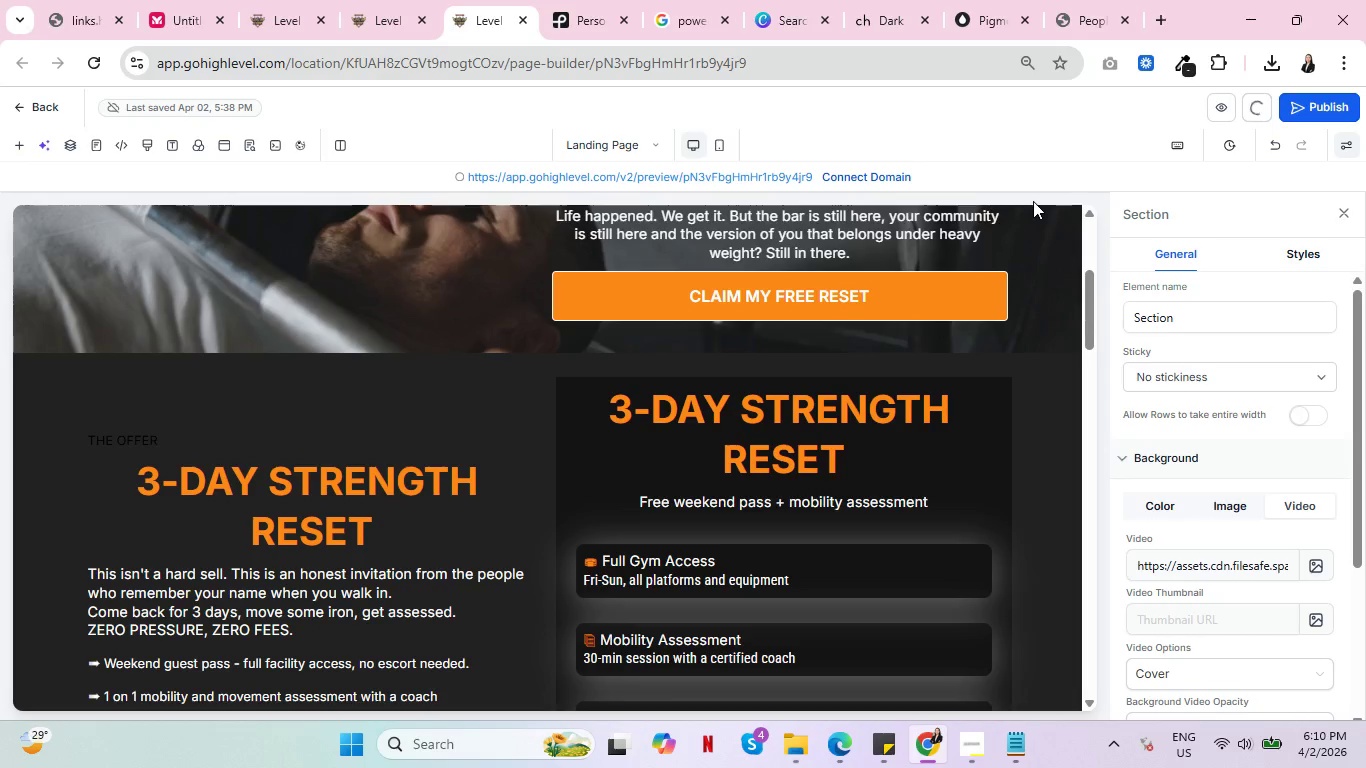 
key(Control+ControlLeft)
 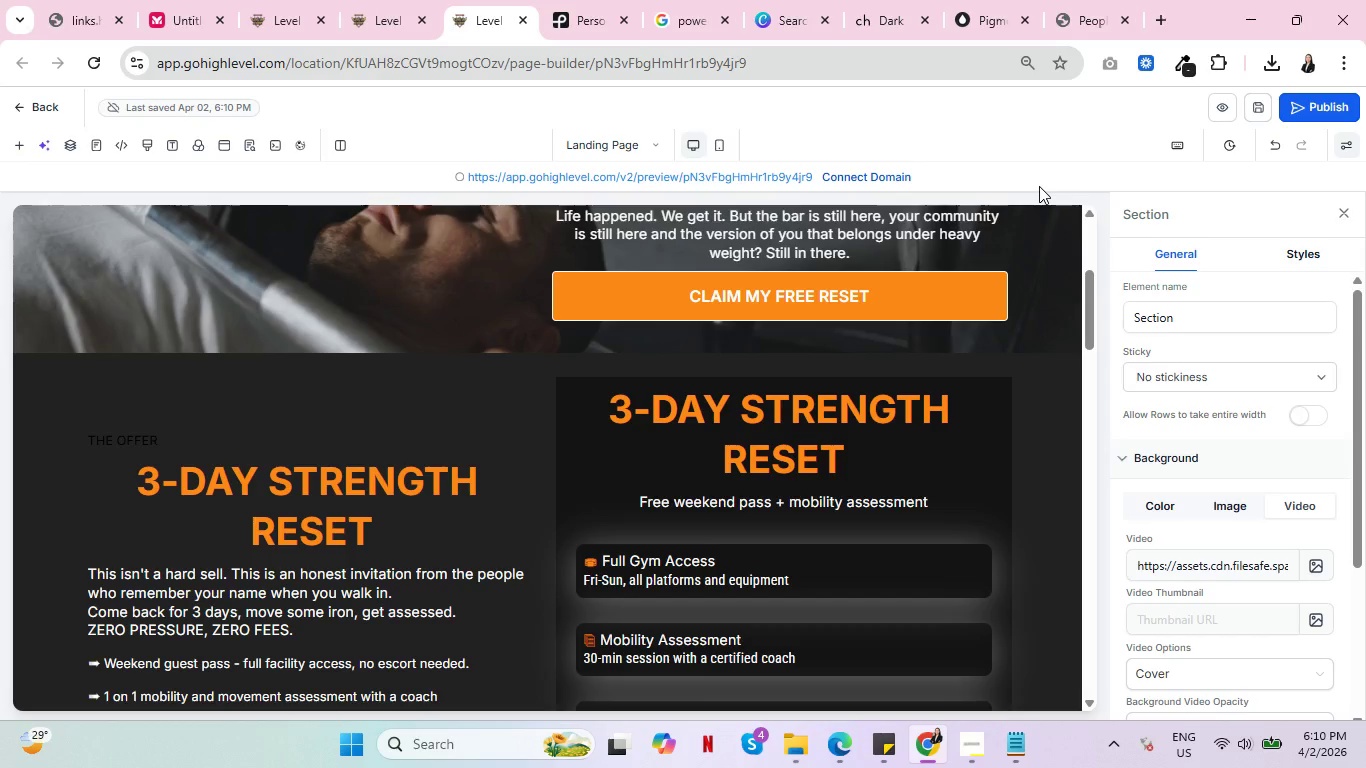 
wait(31.36)
 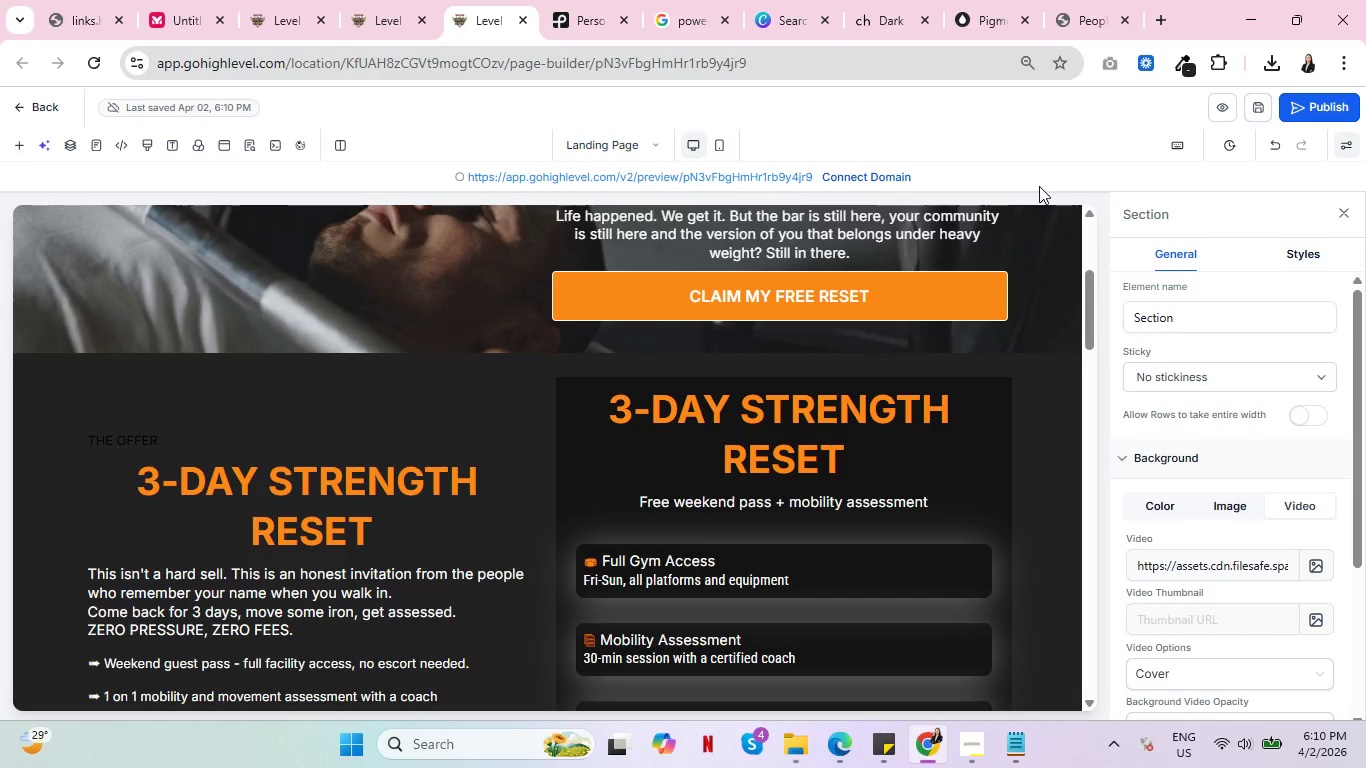 
scroll: coordinate [355, 461], scroll_direction: down, amount: 7.0
 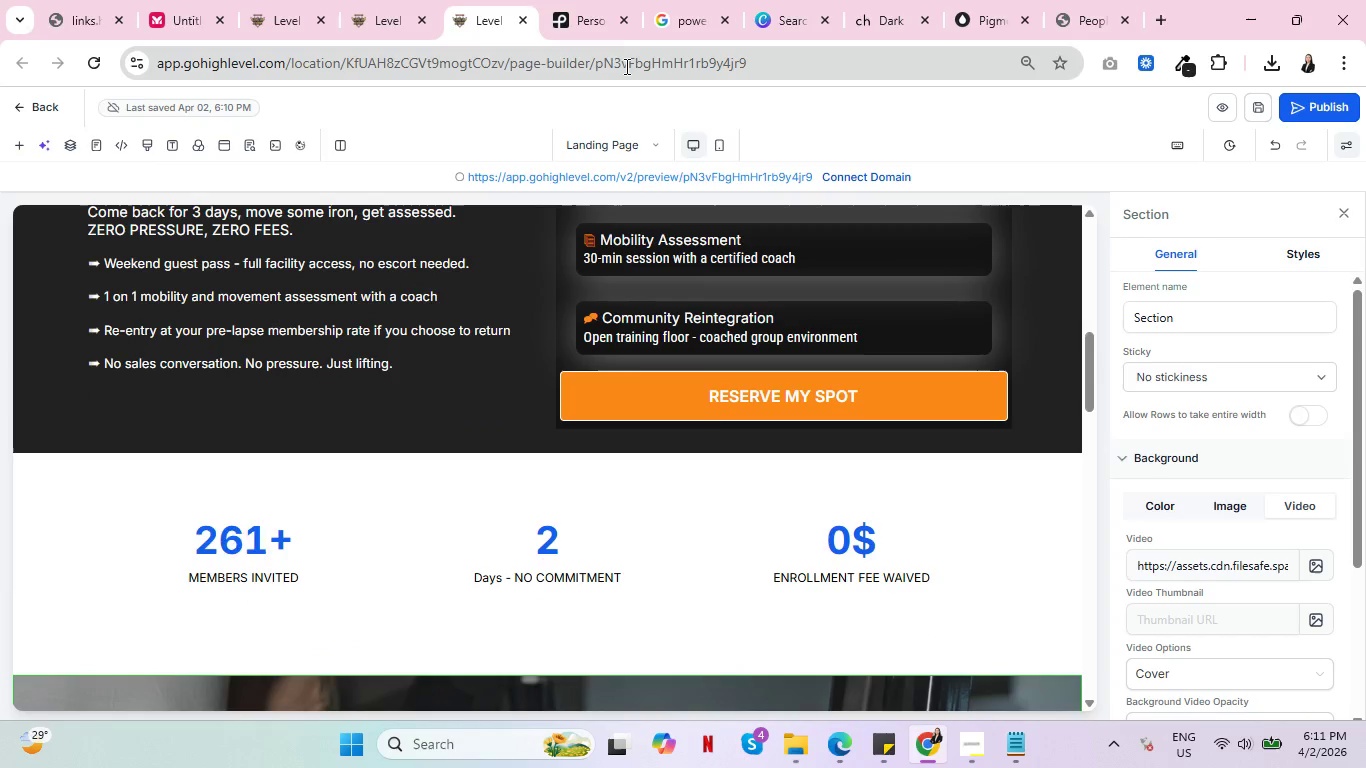 
key(Control+ControlLeft)
 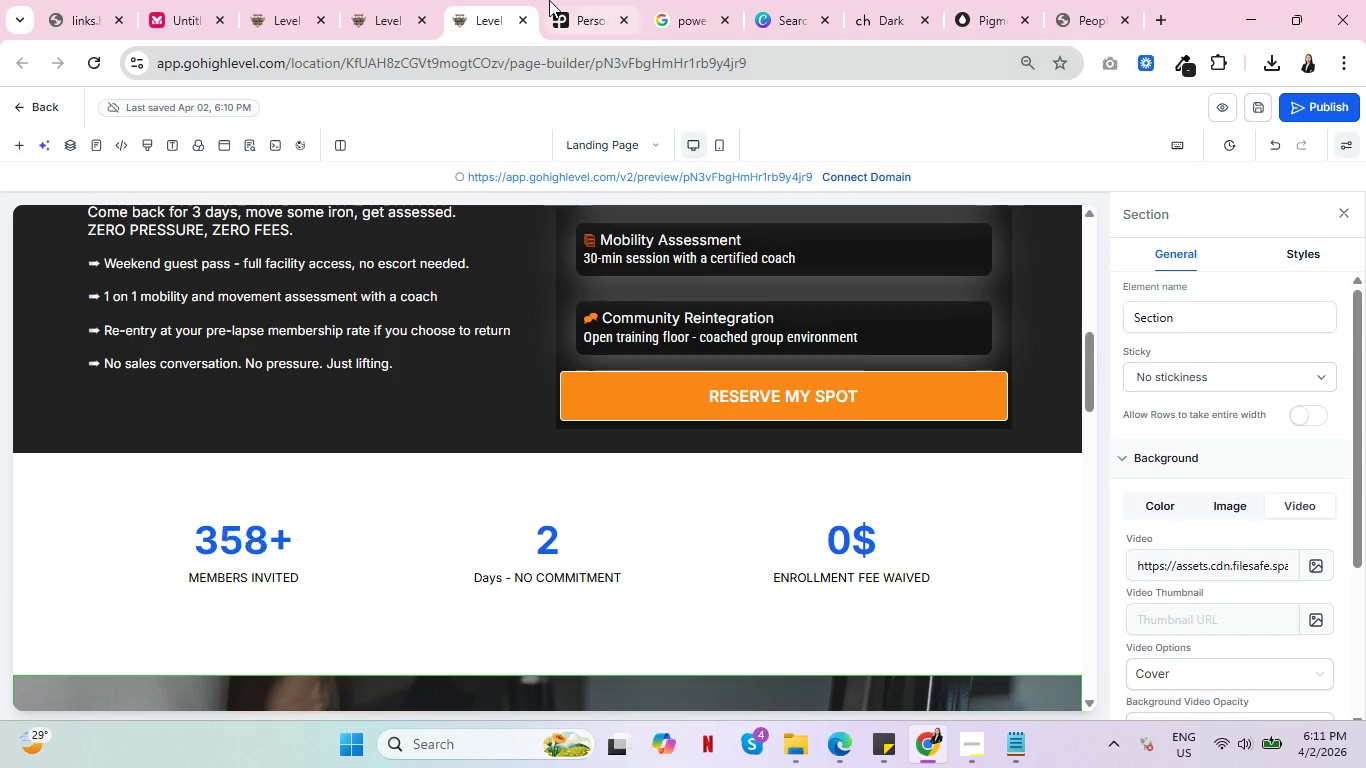 
key(Control+ControlLeft)
 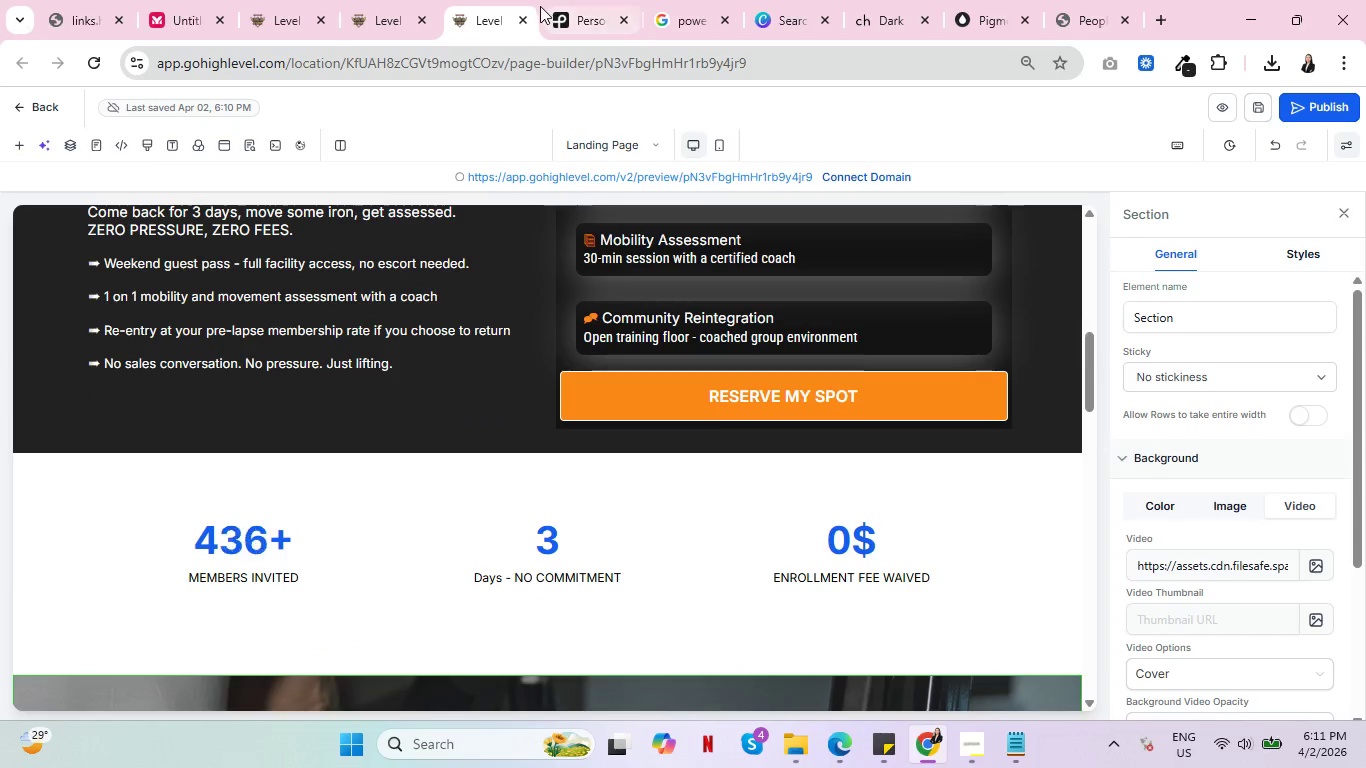 
key(Control+ControlLeft)
 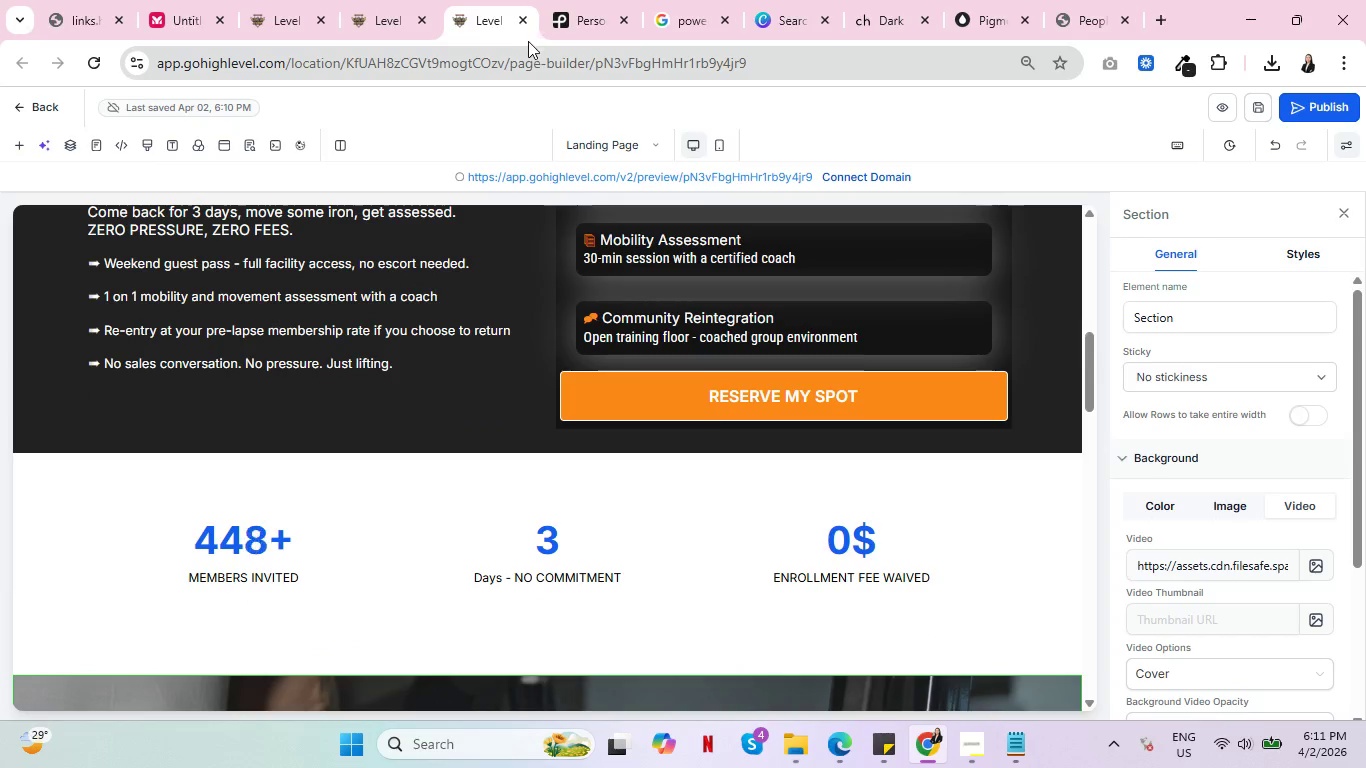 
key(Control+ControlLeft)
 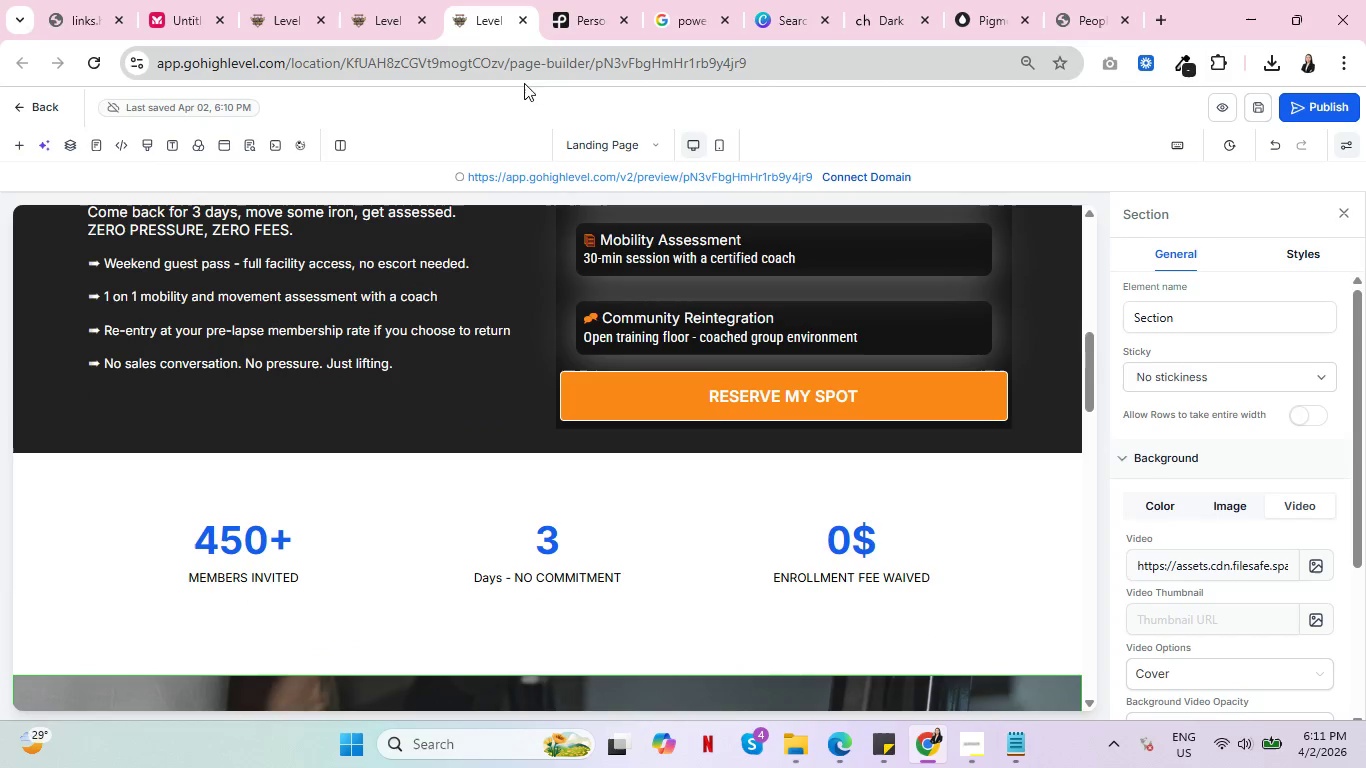 
key(Control+ControlLeft)
 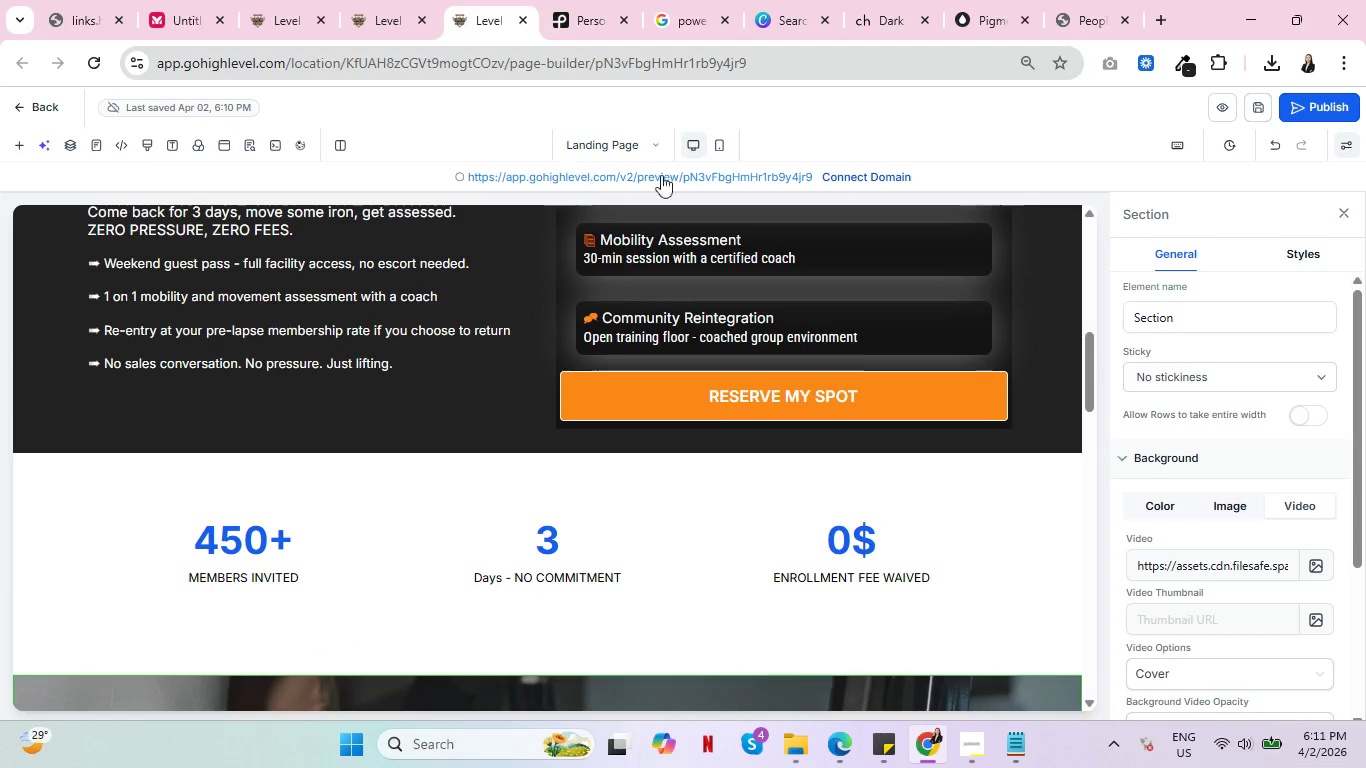 
key(Control+ControlLeft)
 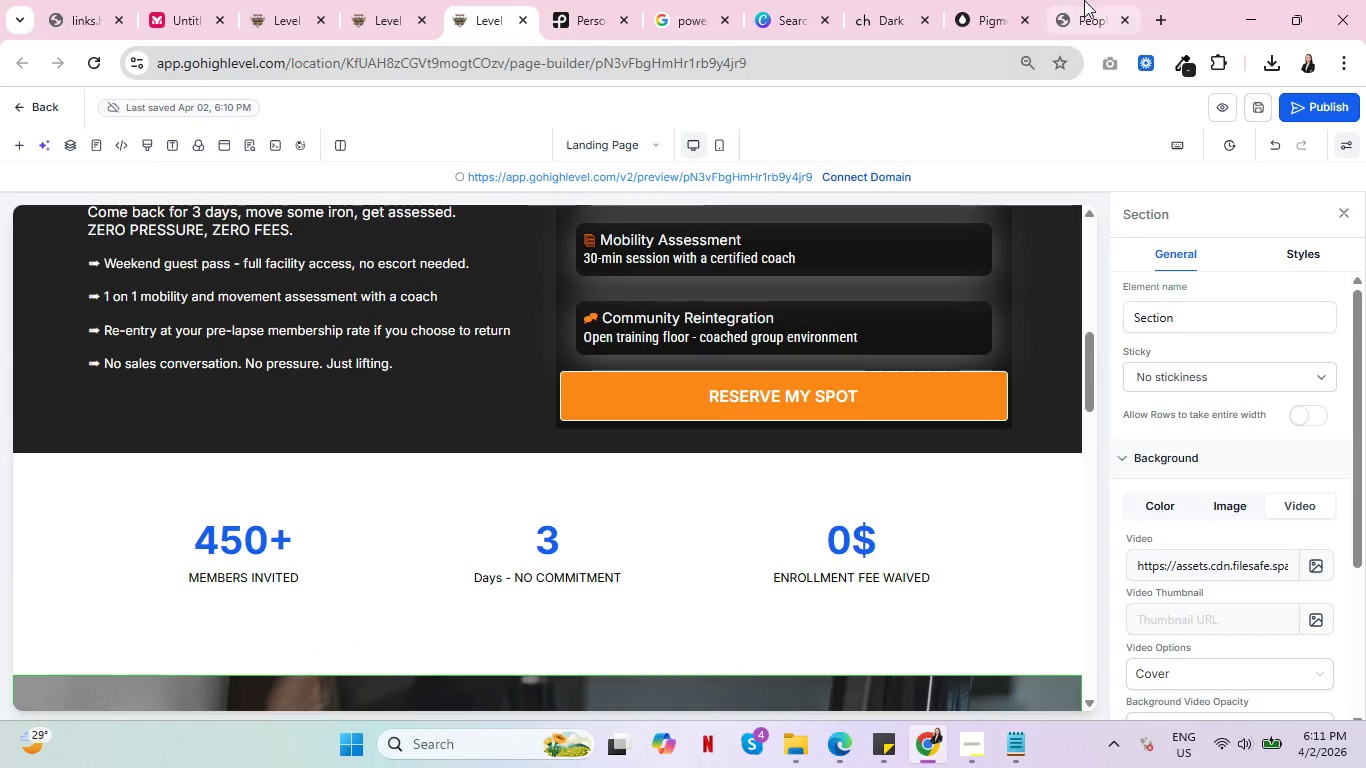 
left_click([1084, 0])
 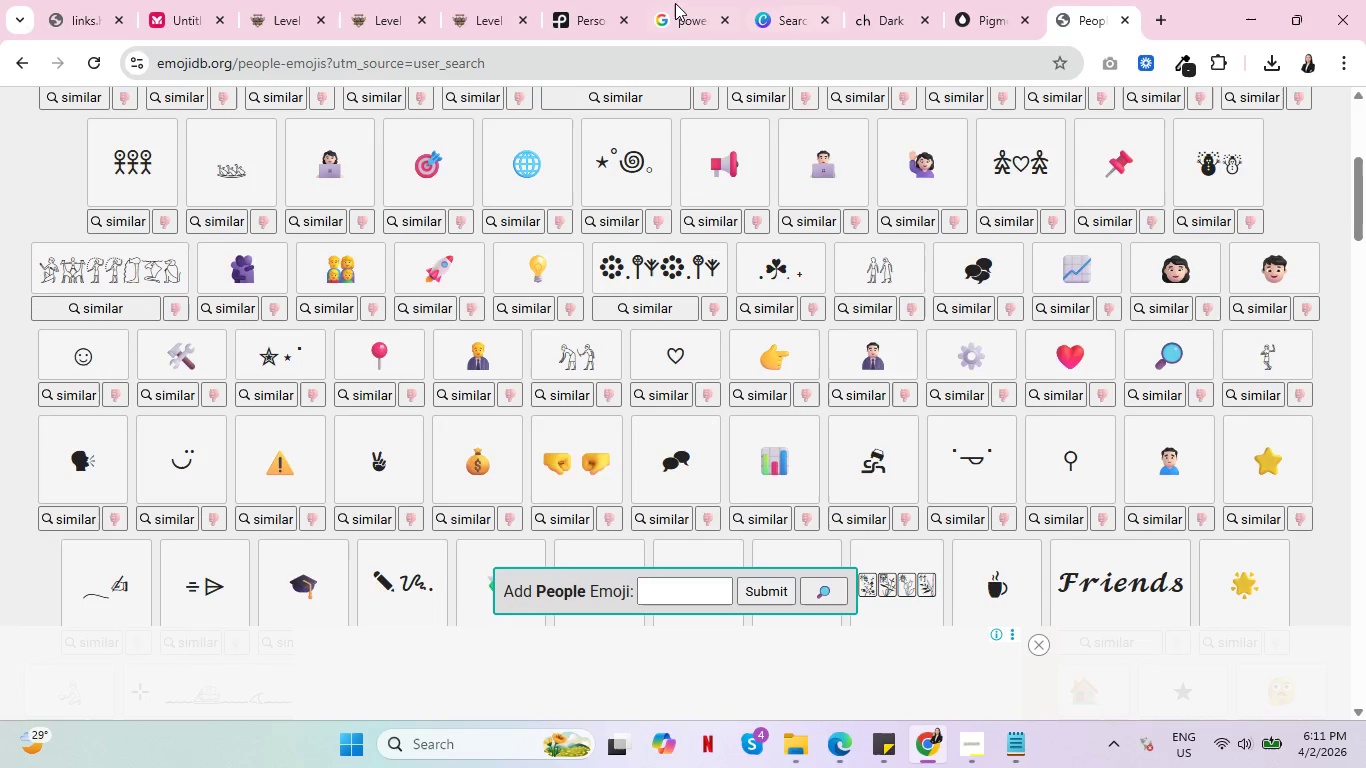 
key(Control+ControlLeft)
 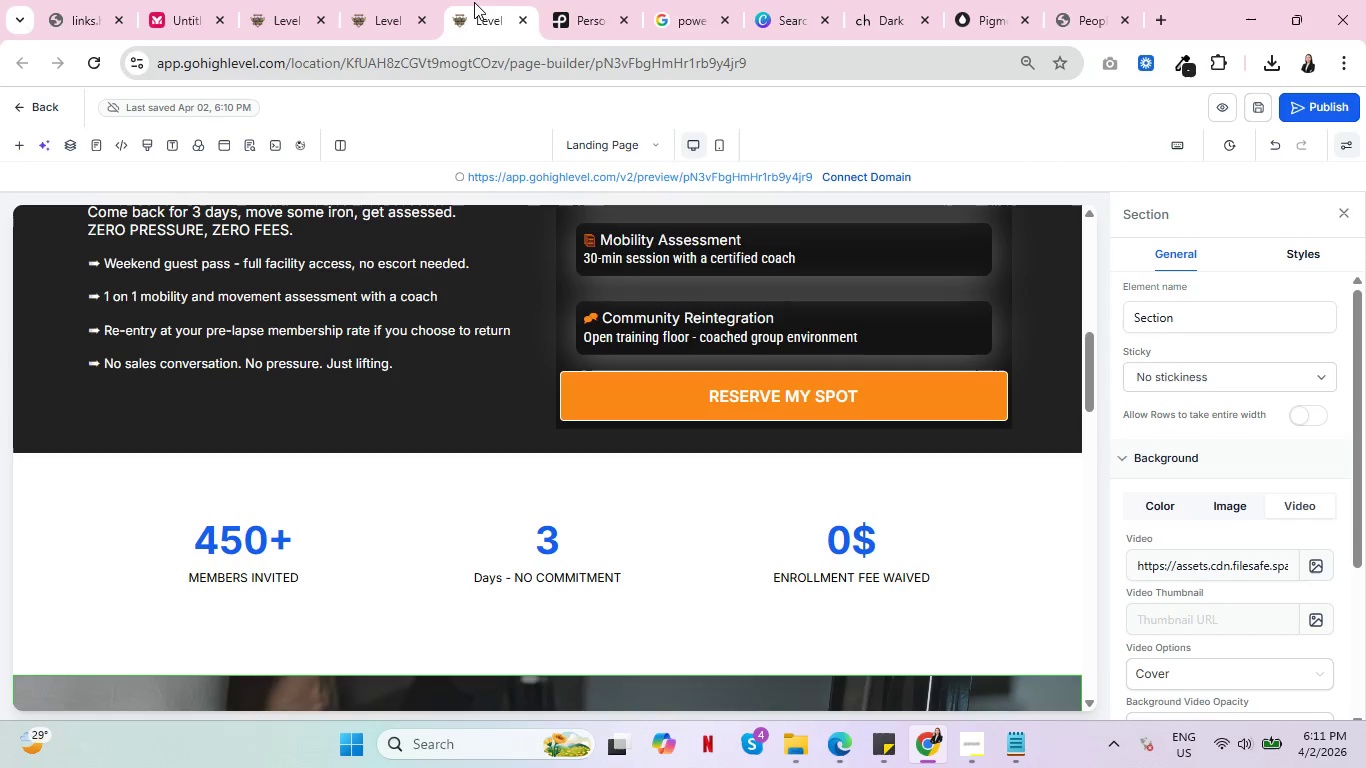 
left_click([474, 2])
 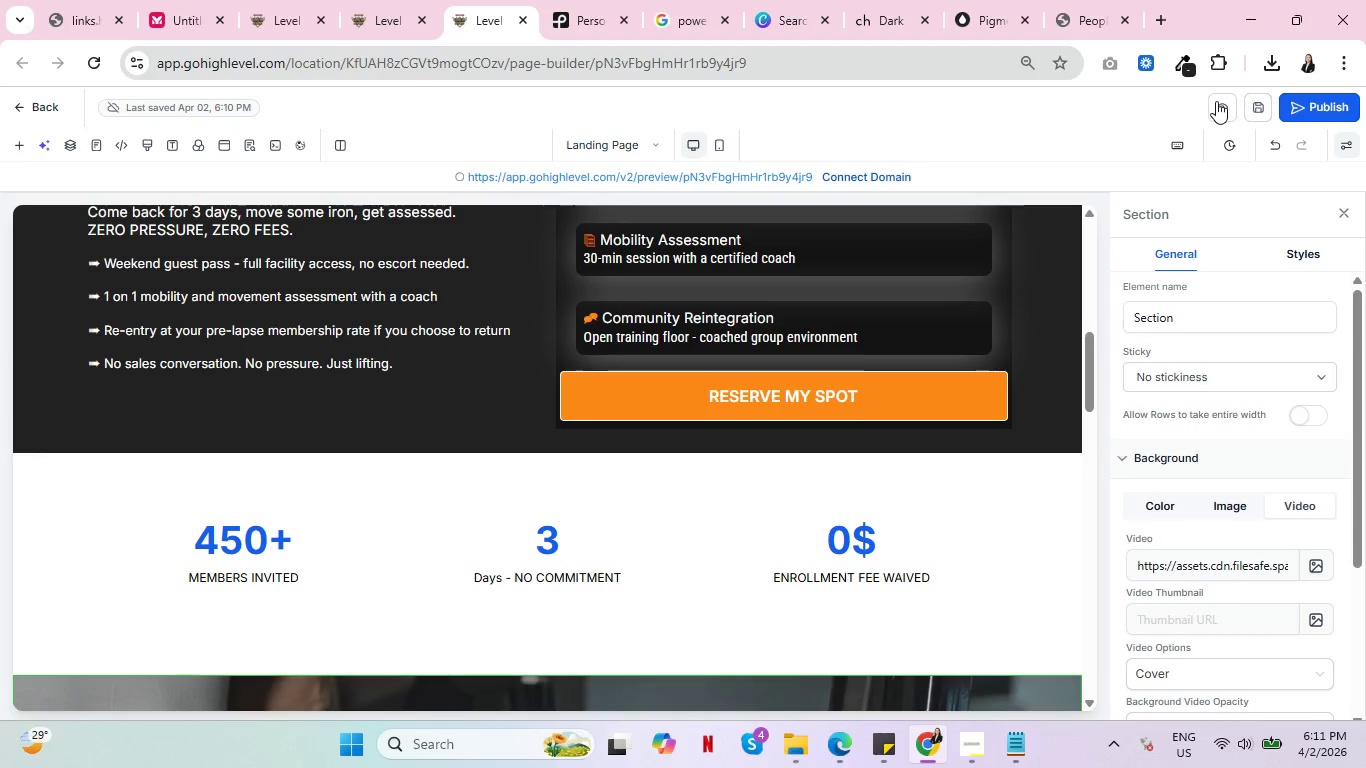 
left_click([1216, 101])
 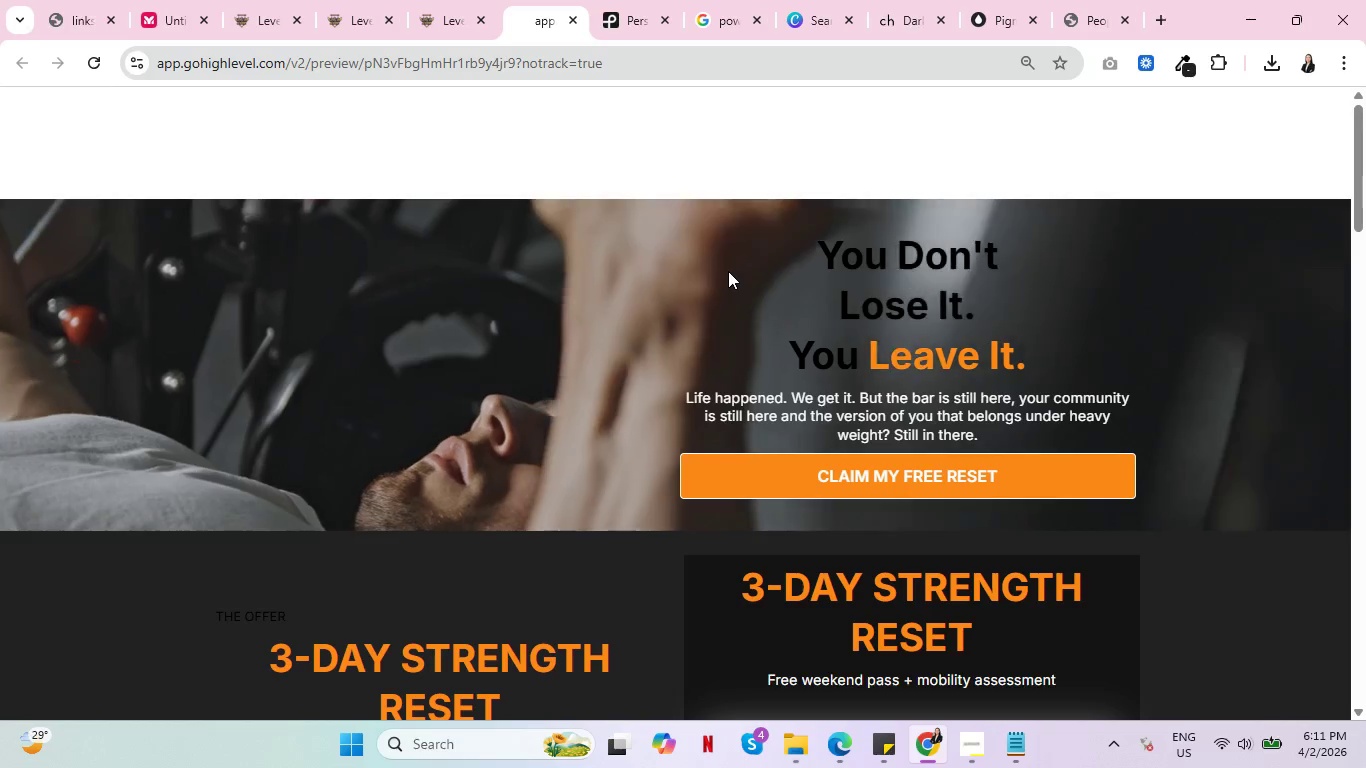 
wait(14.08)
 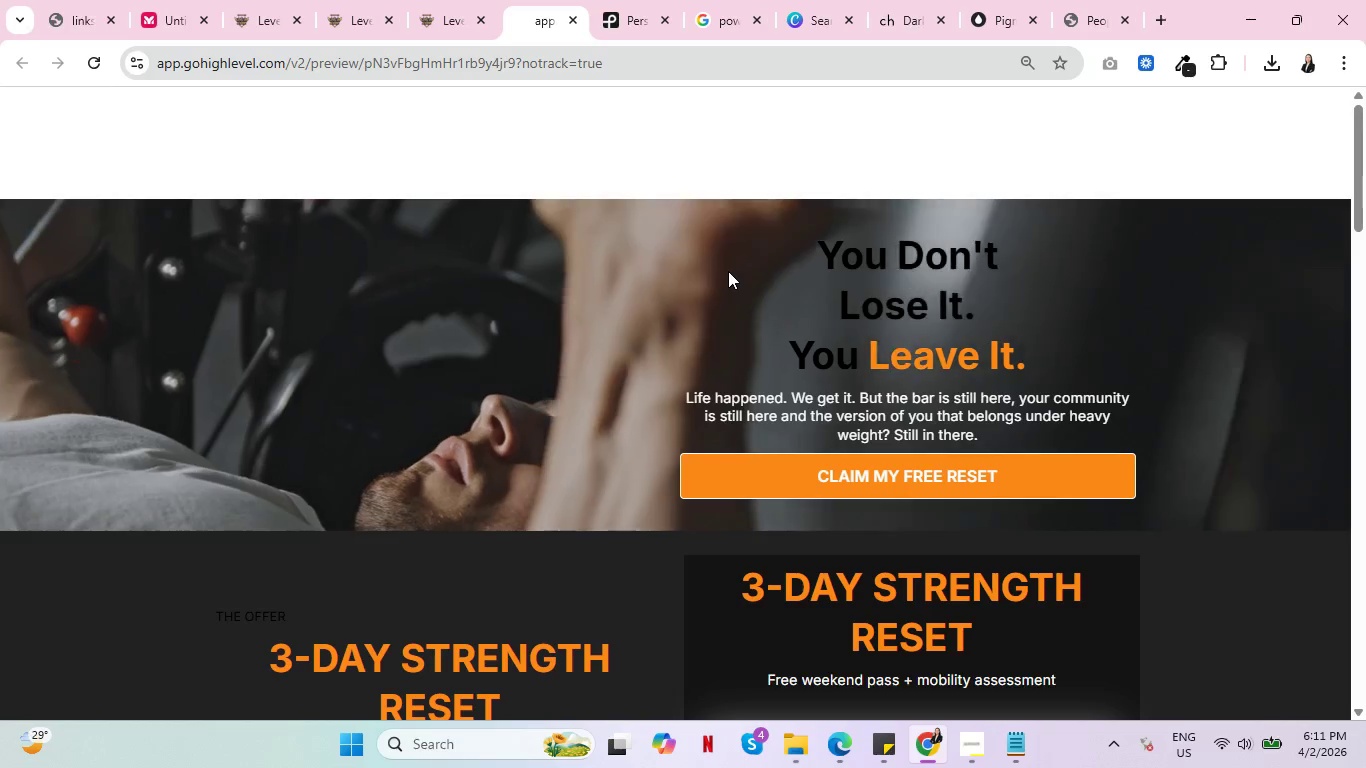 
scroll: coordinate [364, 415], scroll_direction: down, amount: 11.0
 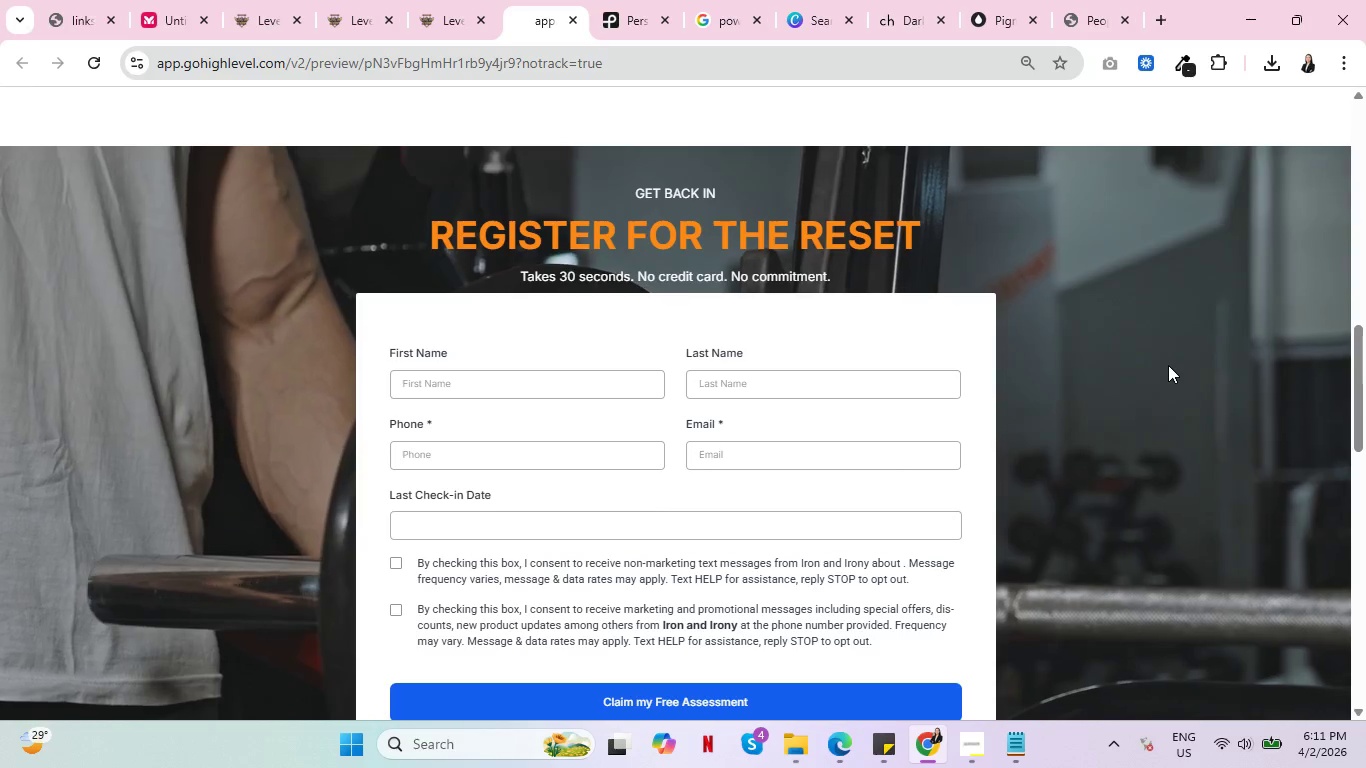 
wait(5.87)
 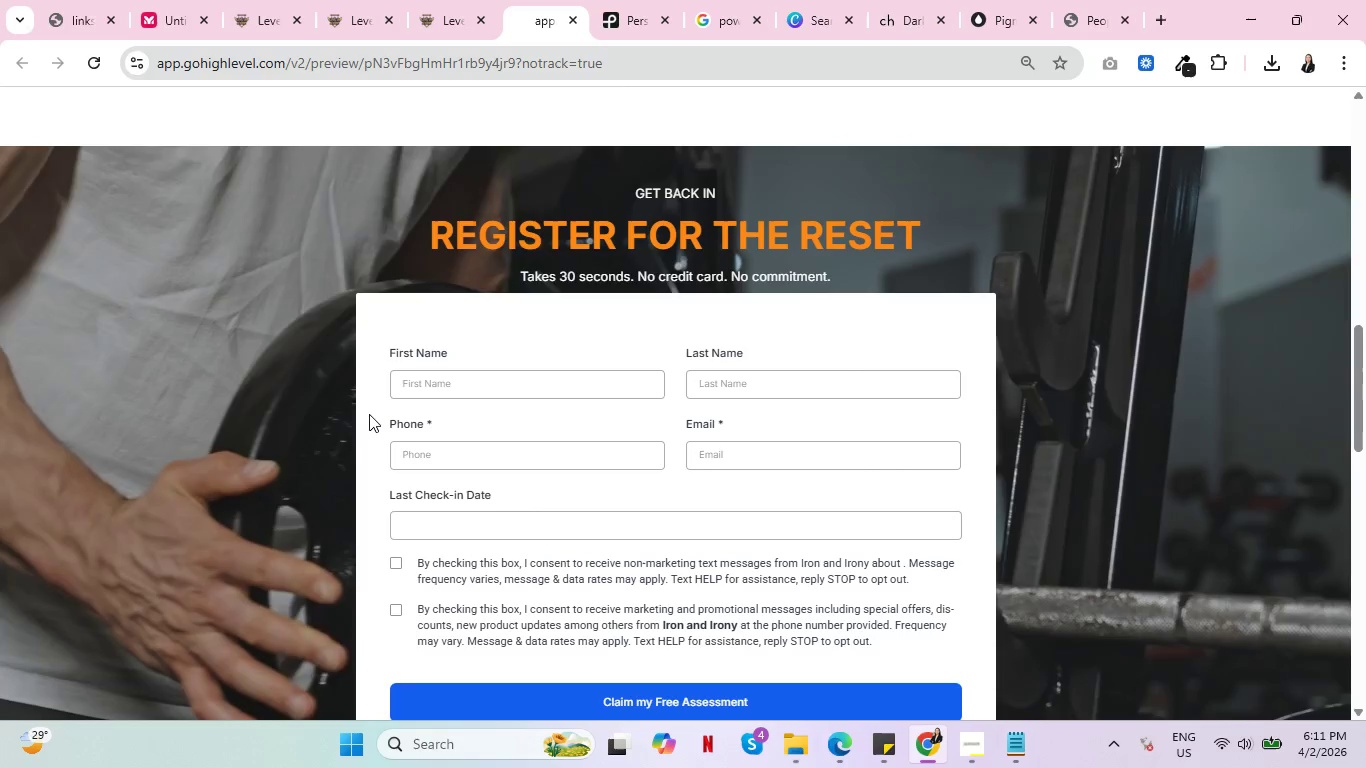 
scroll: coordinate [1168, 365], scroll_direction: down, amount: 2.0
 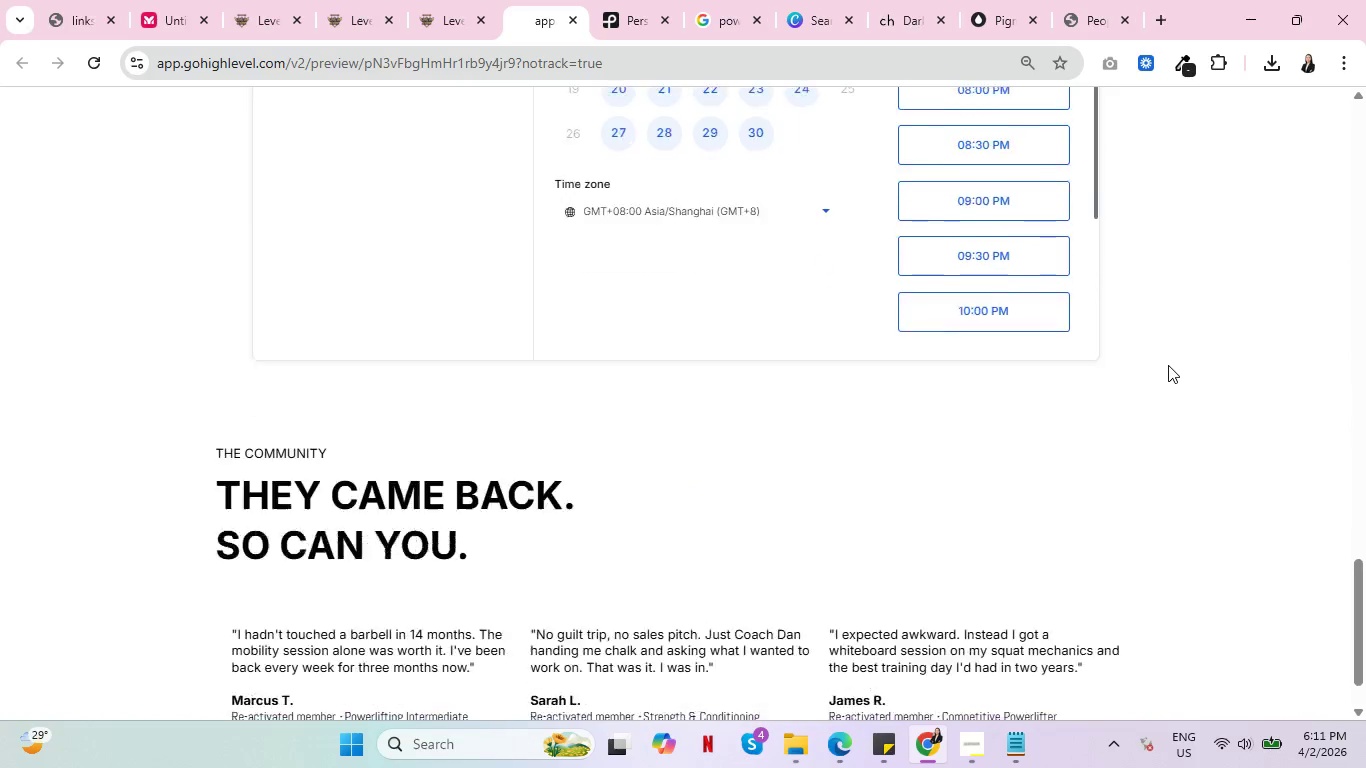 
key(Control+ControlLeft)
 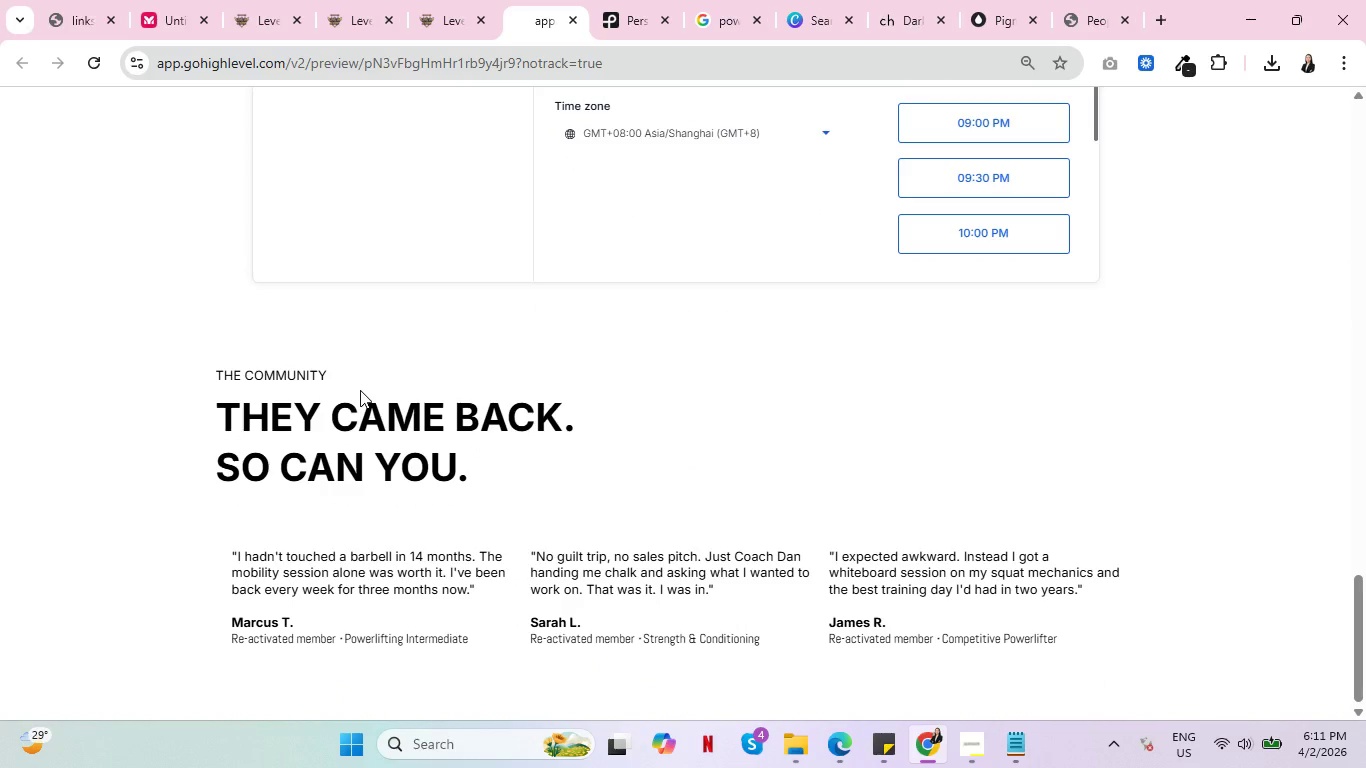 
scroll: coordinate [360, 390], scroll_direction: down, amount: 3.0
 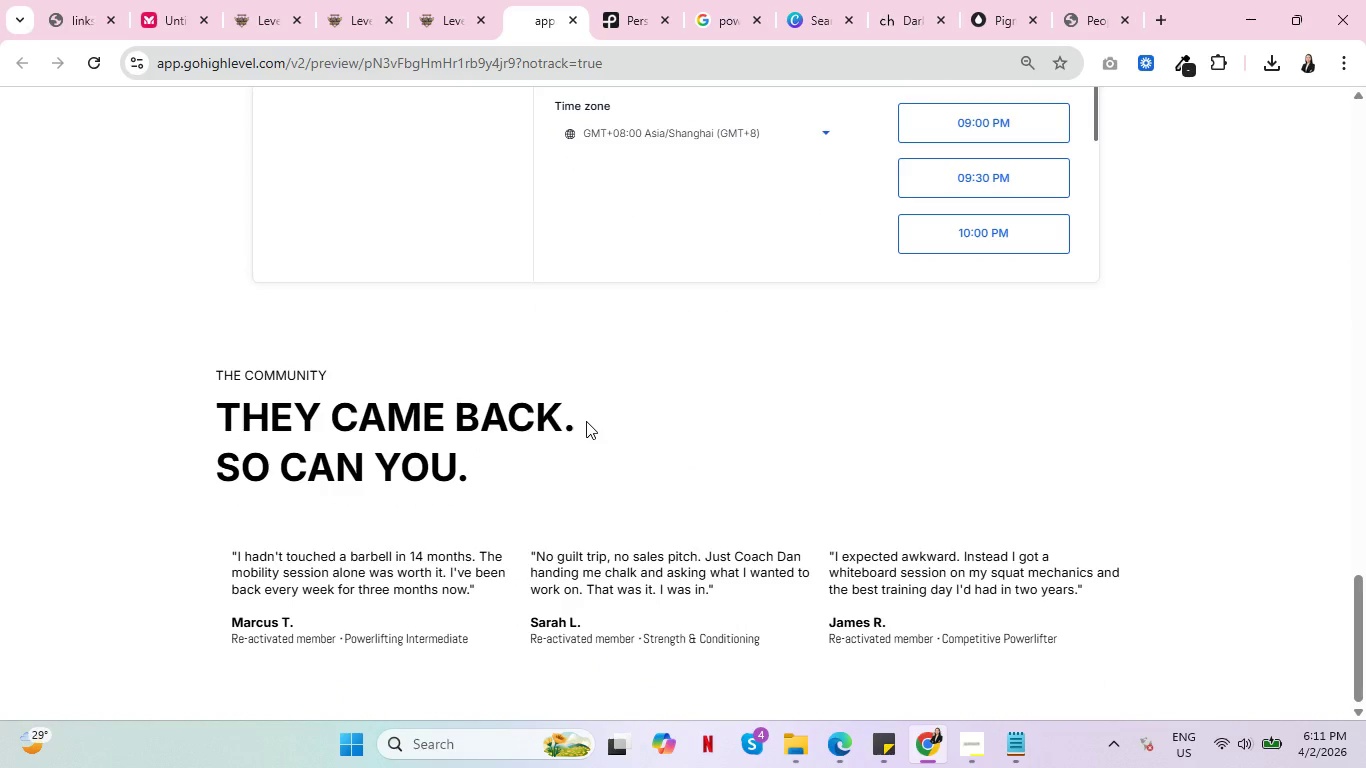 
key(Control+ControlLeft)
 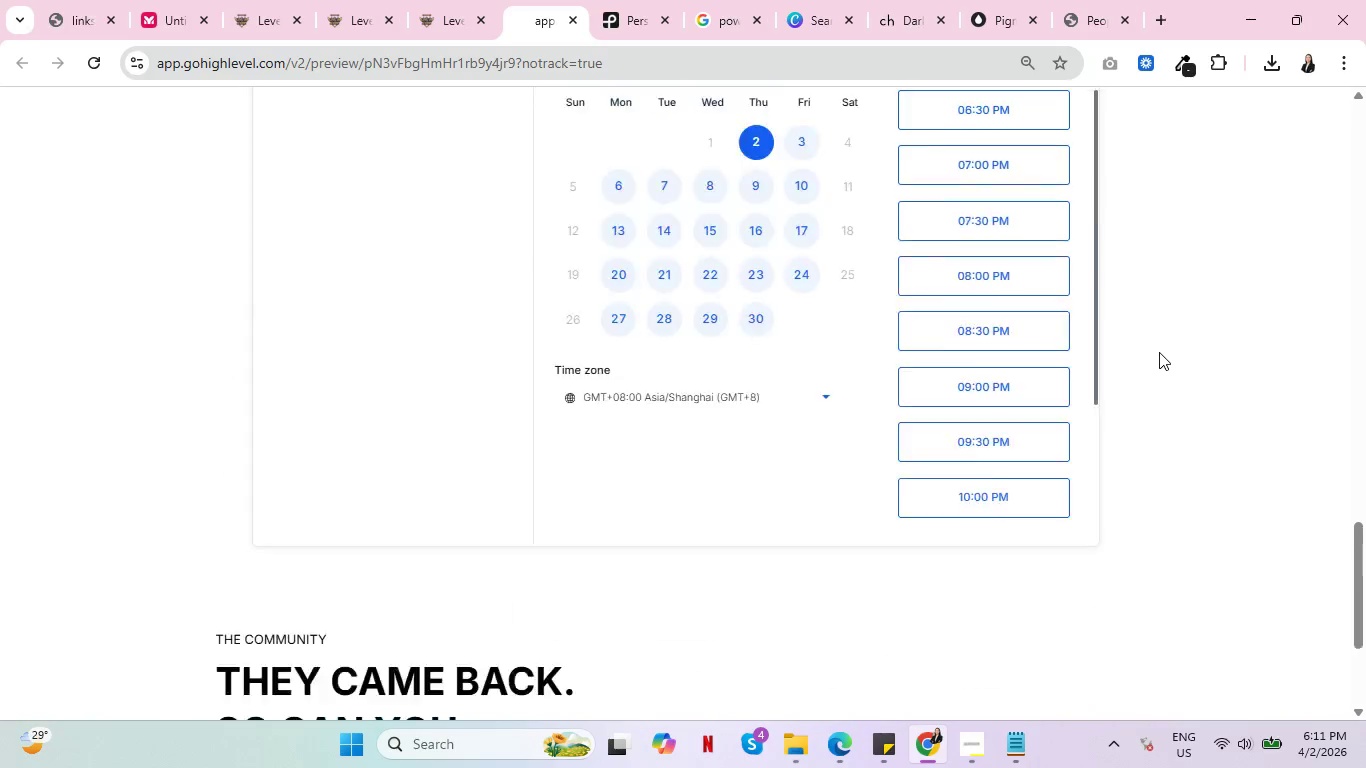 
scroll: coordinate [1169, 352], scroll_direction: down, amount: 1.0
 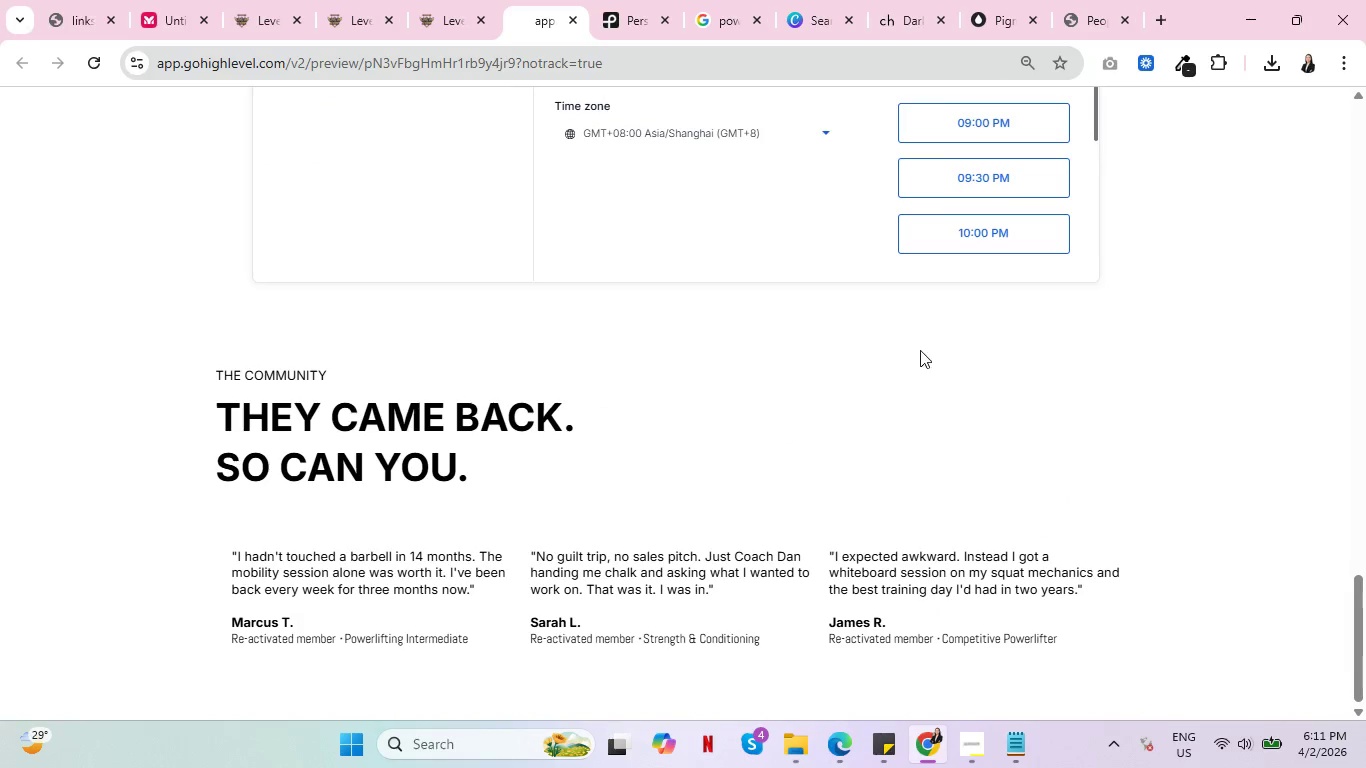 
key(Control+ControlLeft)
 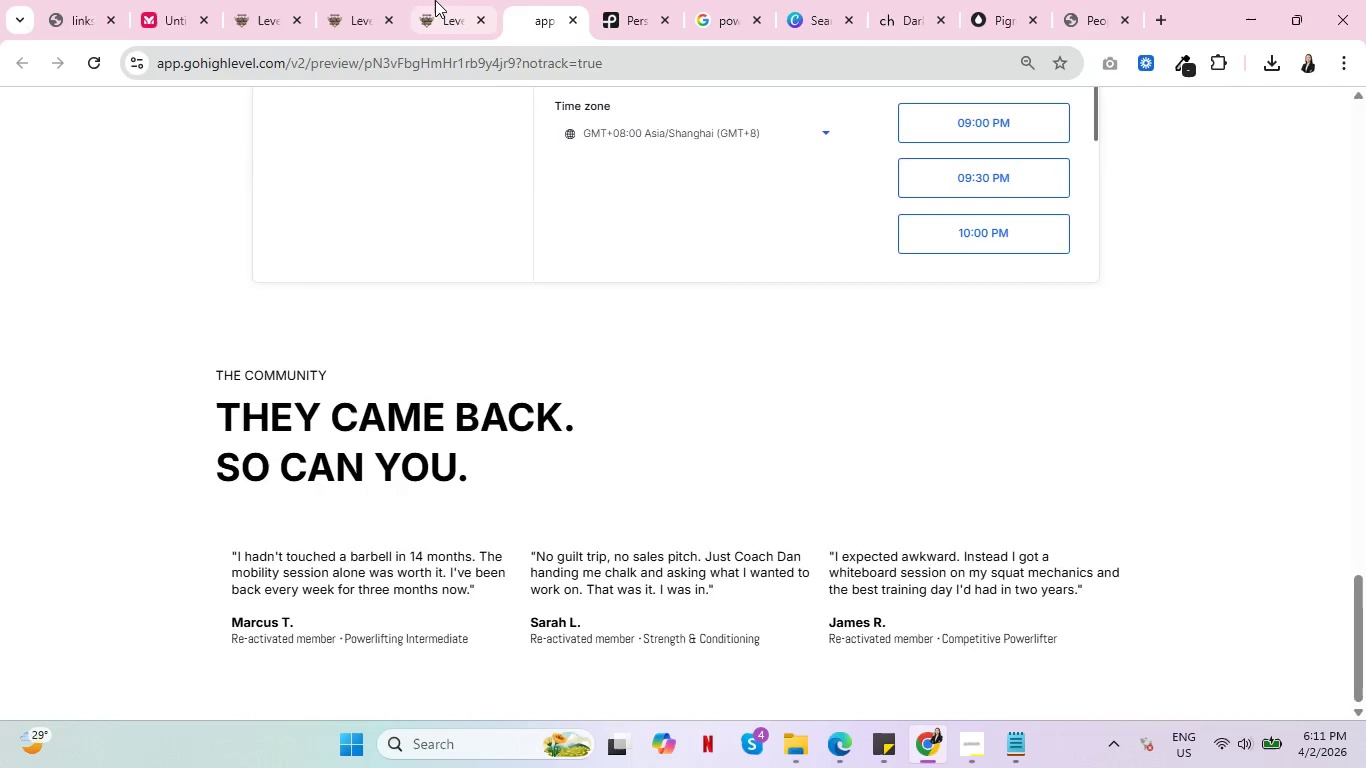 
left_click([435, 0])
 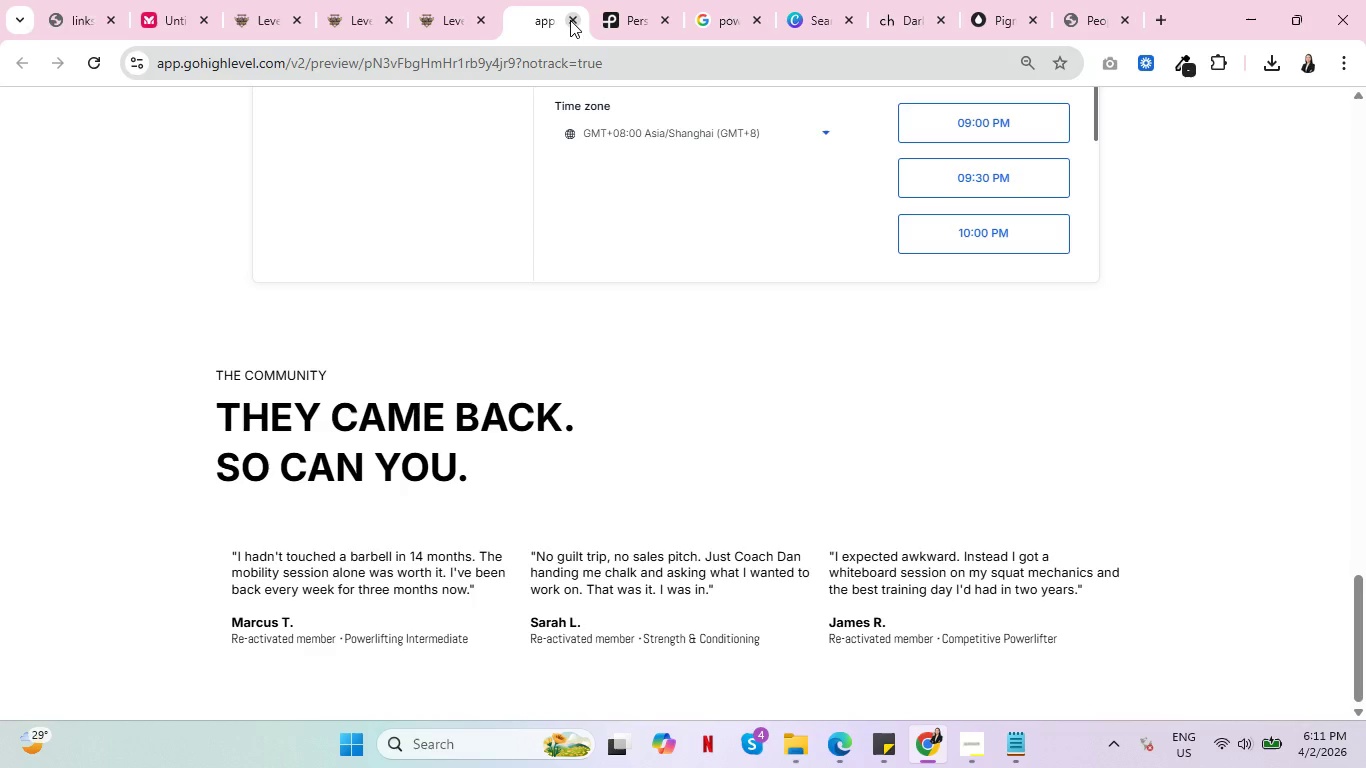 
left_click([570, 20])
 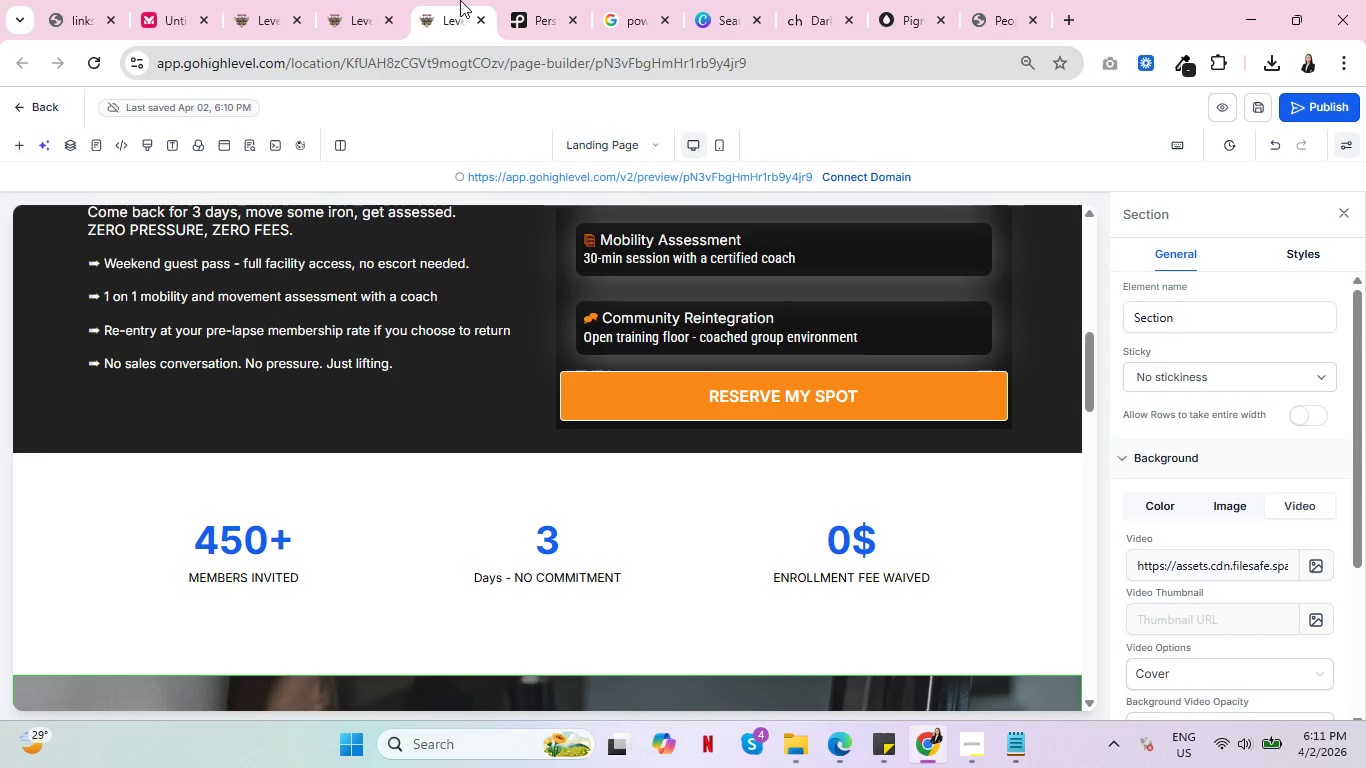 
double_click([460, 0])
 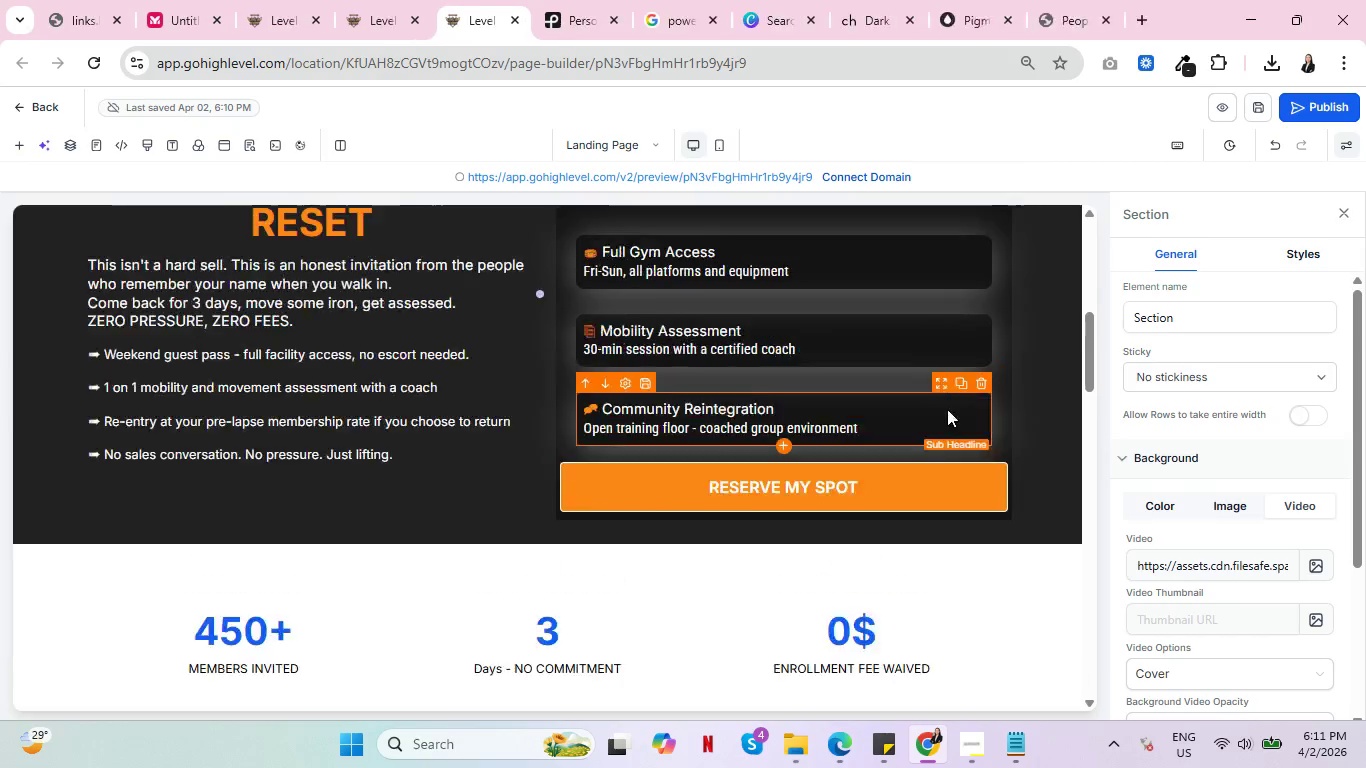 
scroll: coordinate [1059, 413], scroll_direction: up, amount: 6.0
 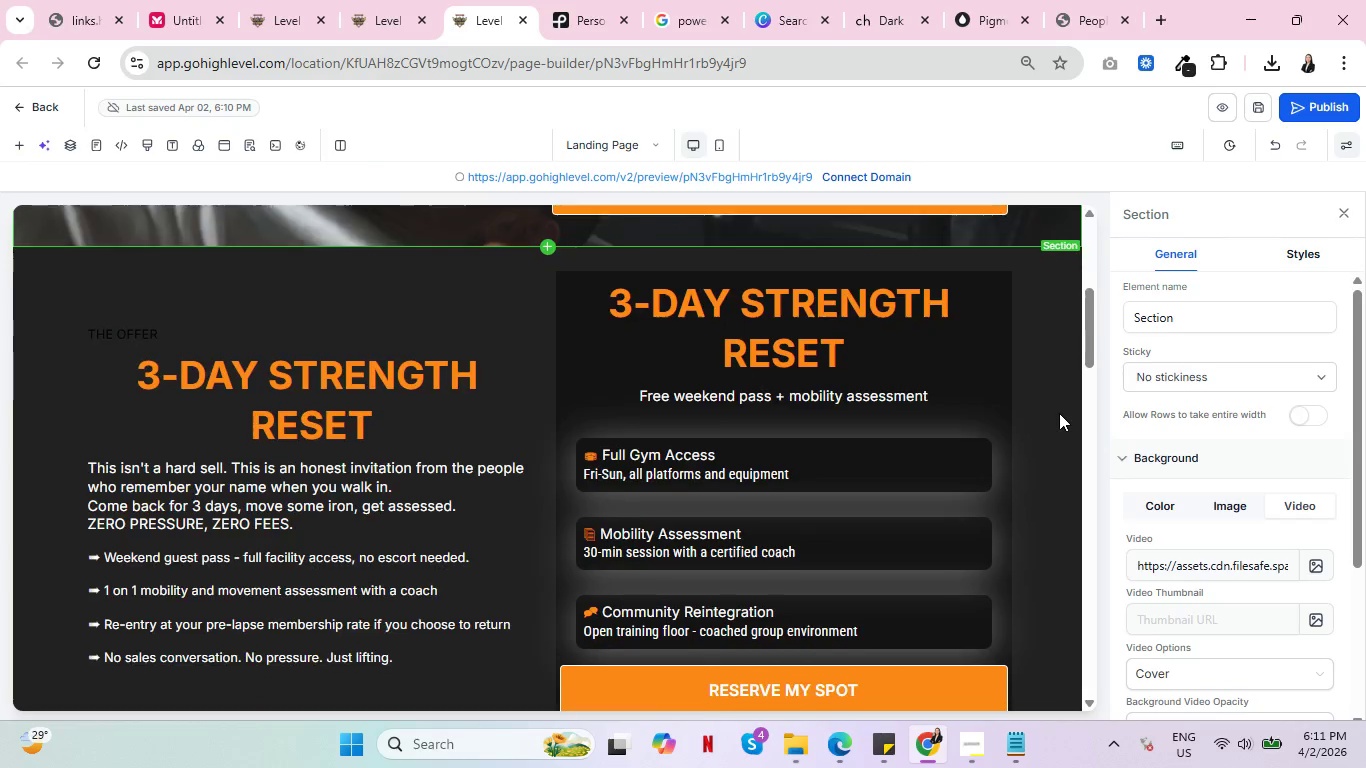 
scroll: coordinate [1059, 413], scroll_direction: down, amount: 5.0
 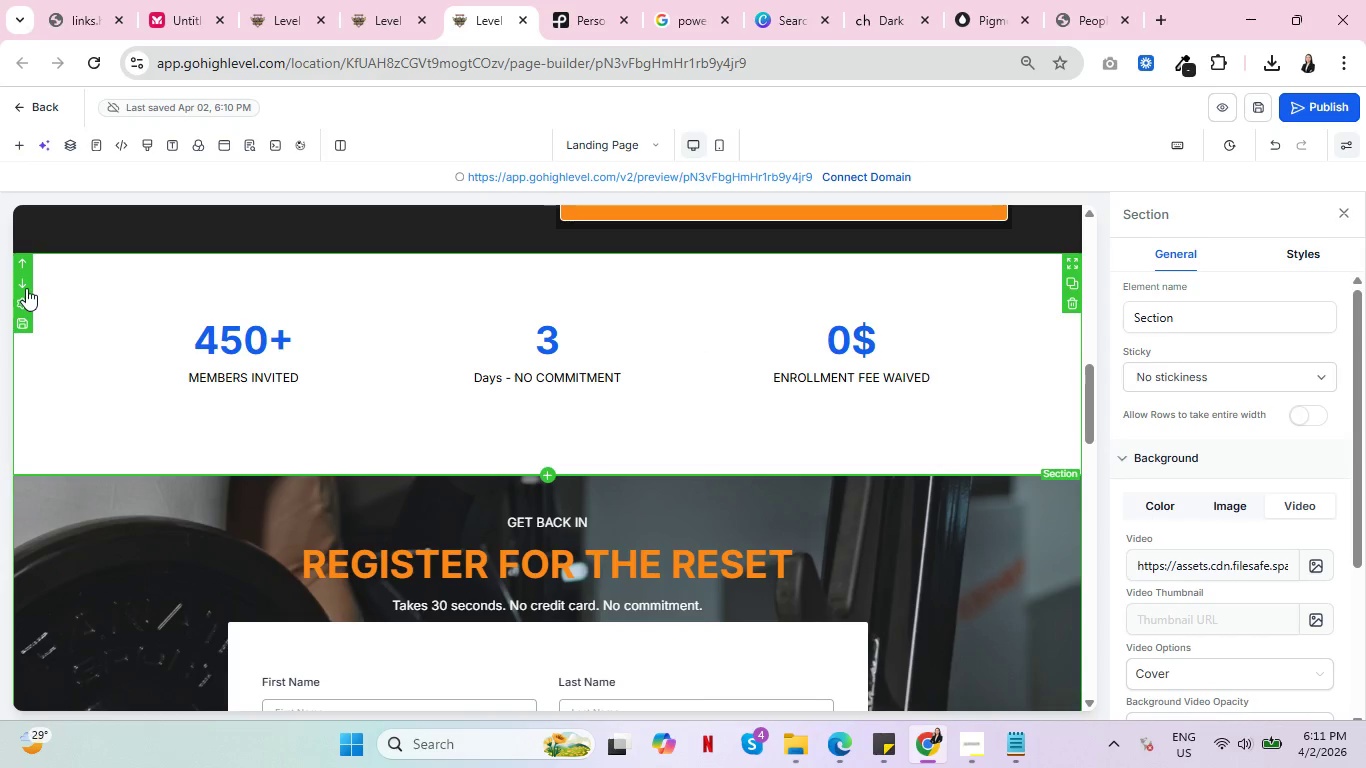 
left_click([45, 282])
 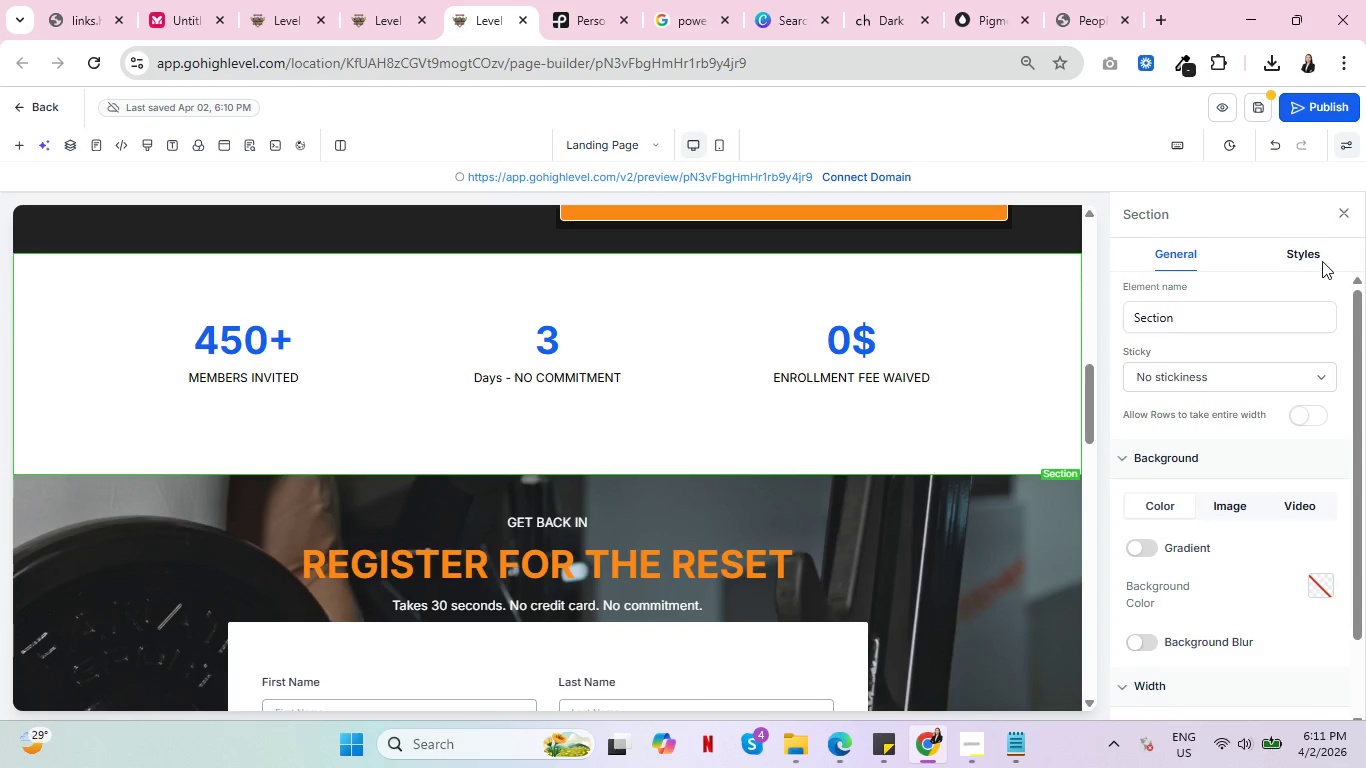 
left_click([1319, 260])
 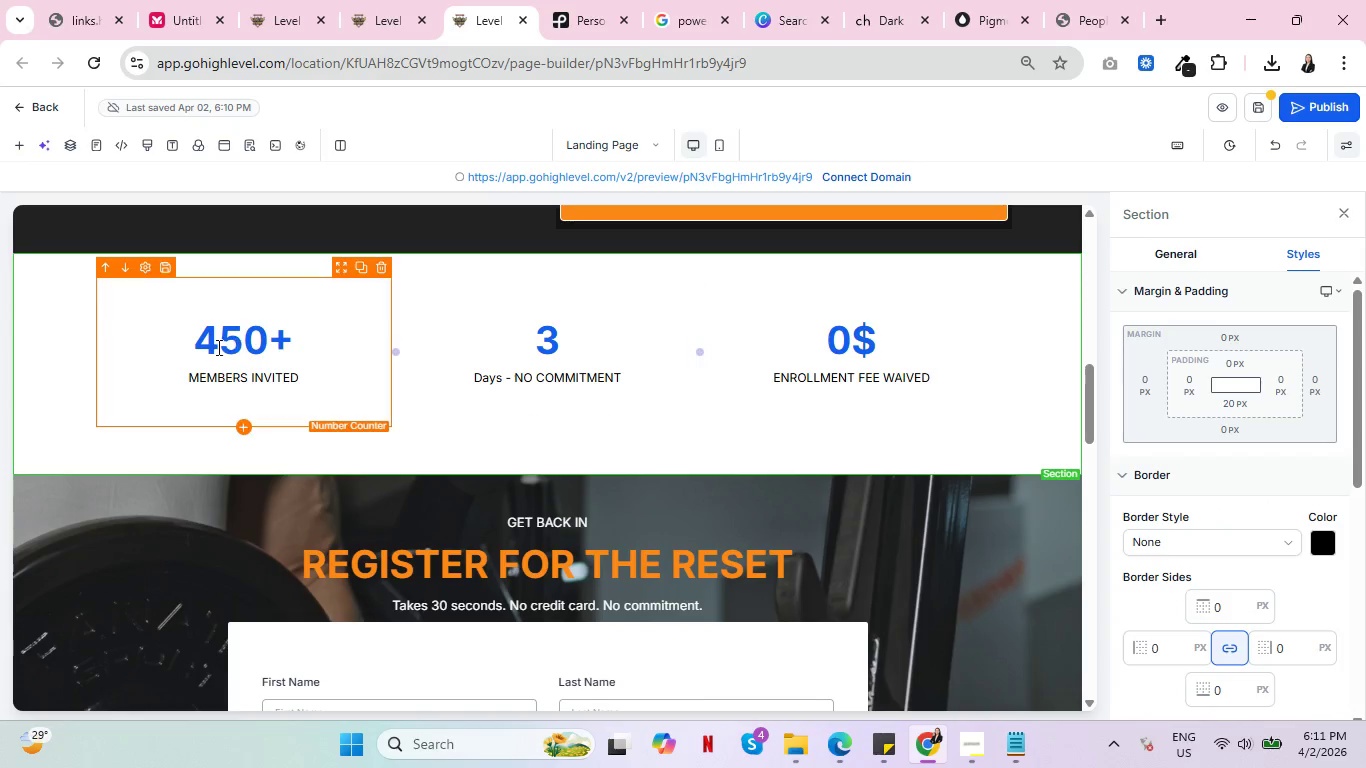 
left_click([243, 298])
 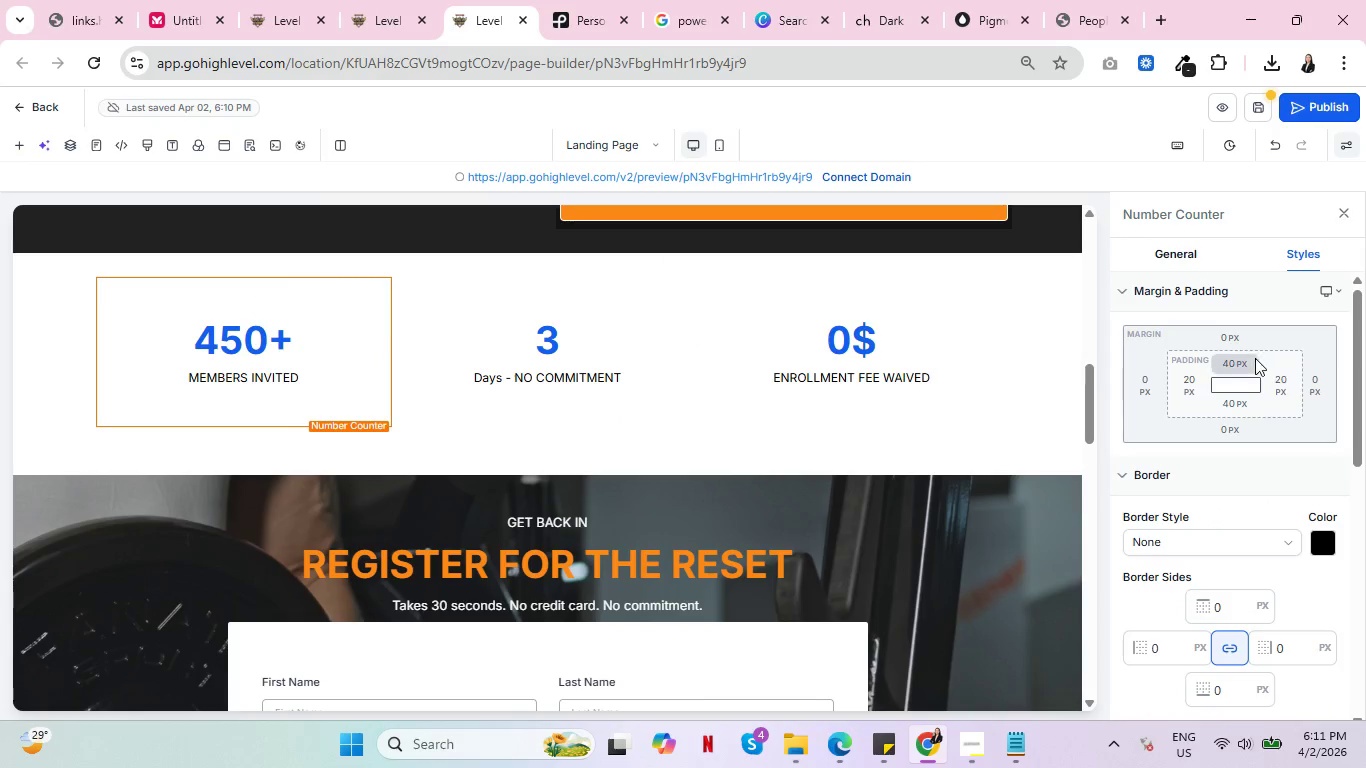 
left_click([1243, 360])
 